 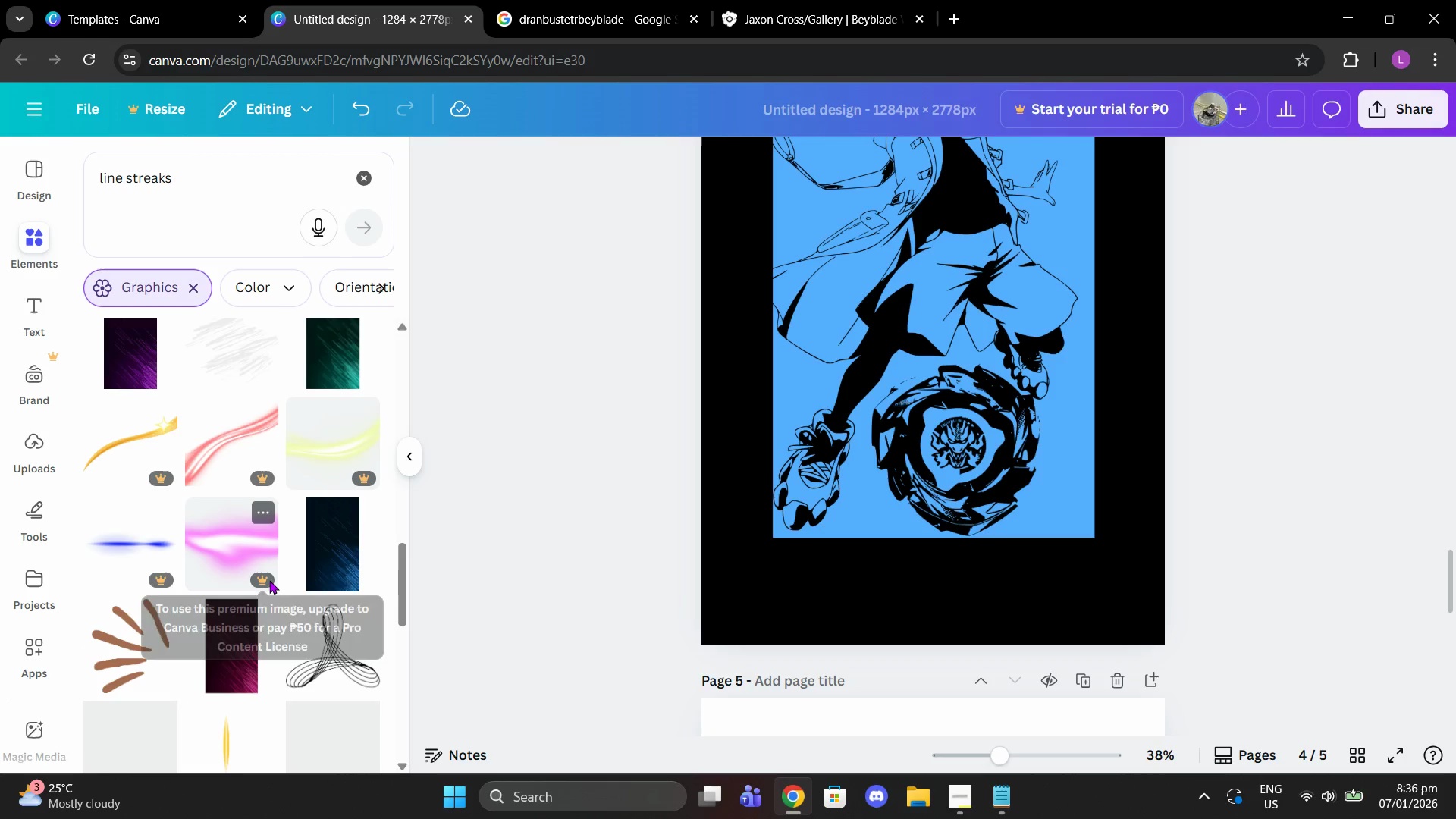 
scroll: coordinate [269, 578], scroll_direction: down, amount: 1.0
 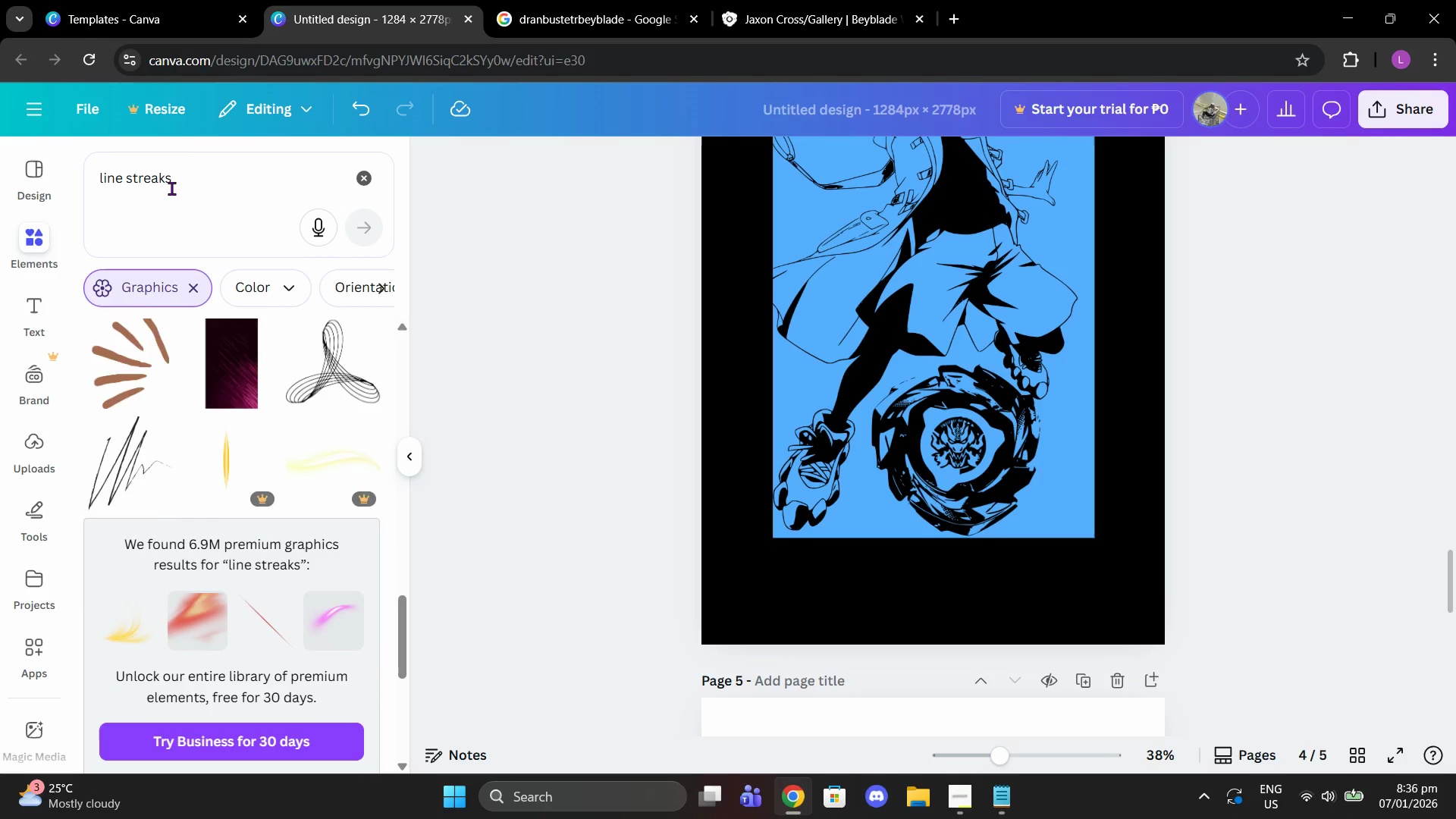 
left_click_drag(start_coordinate=[168, 182], to_coordinate=[84, 174])
 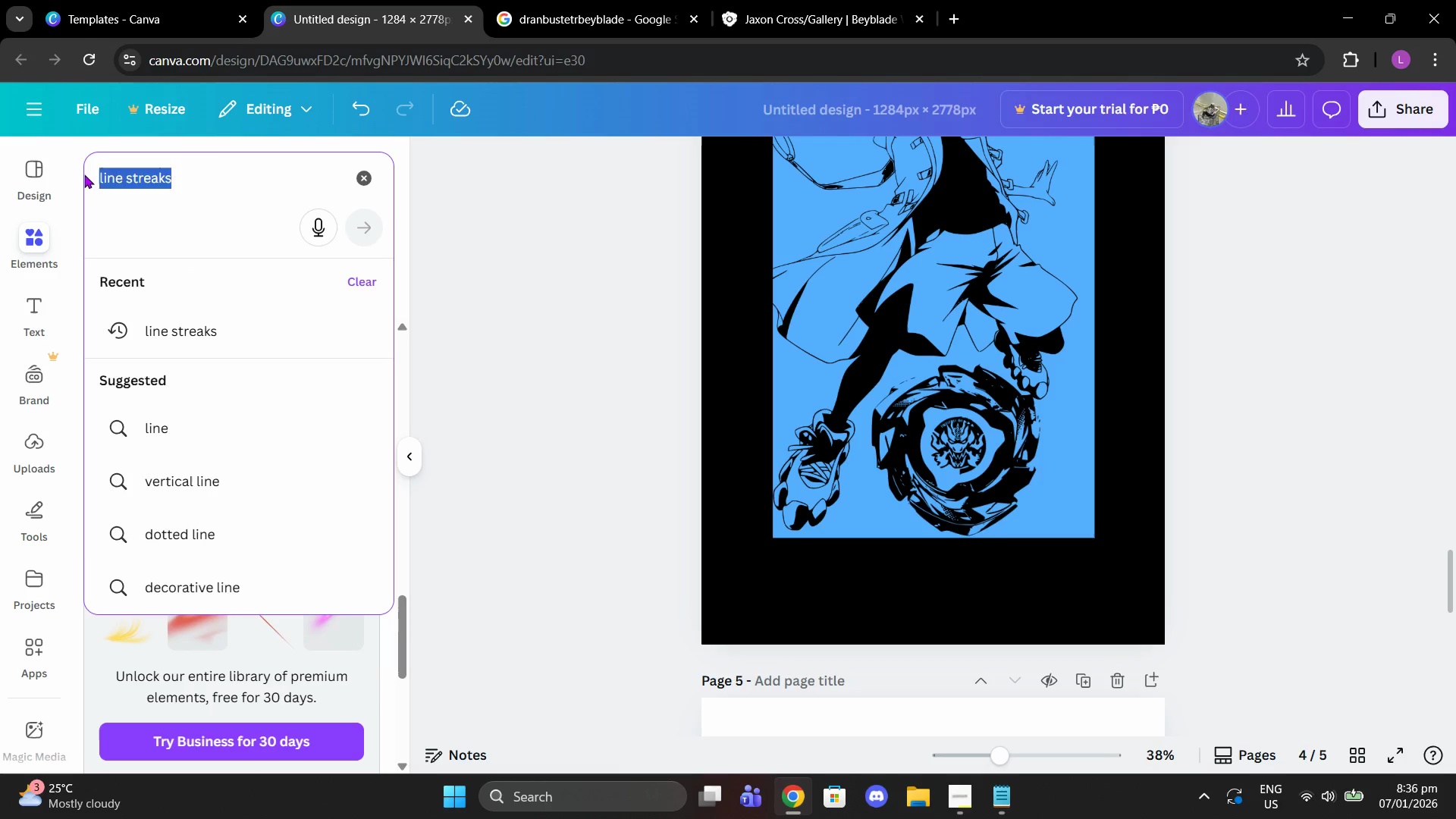 
type(trail line)
 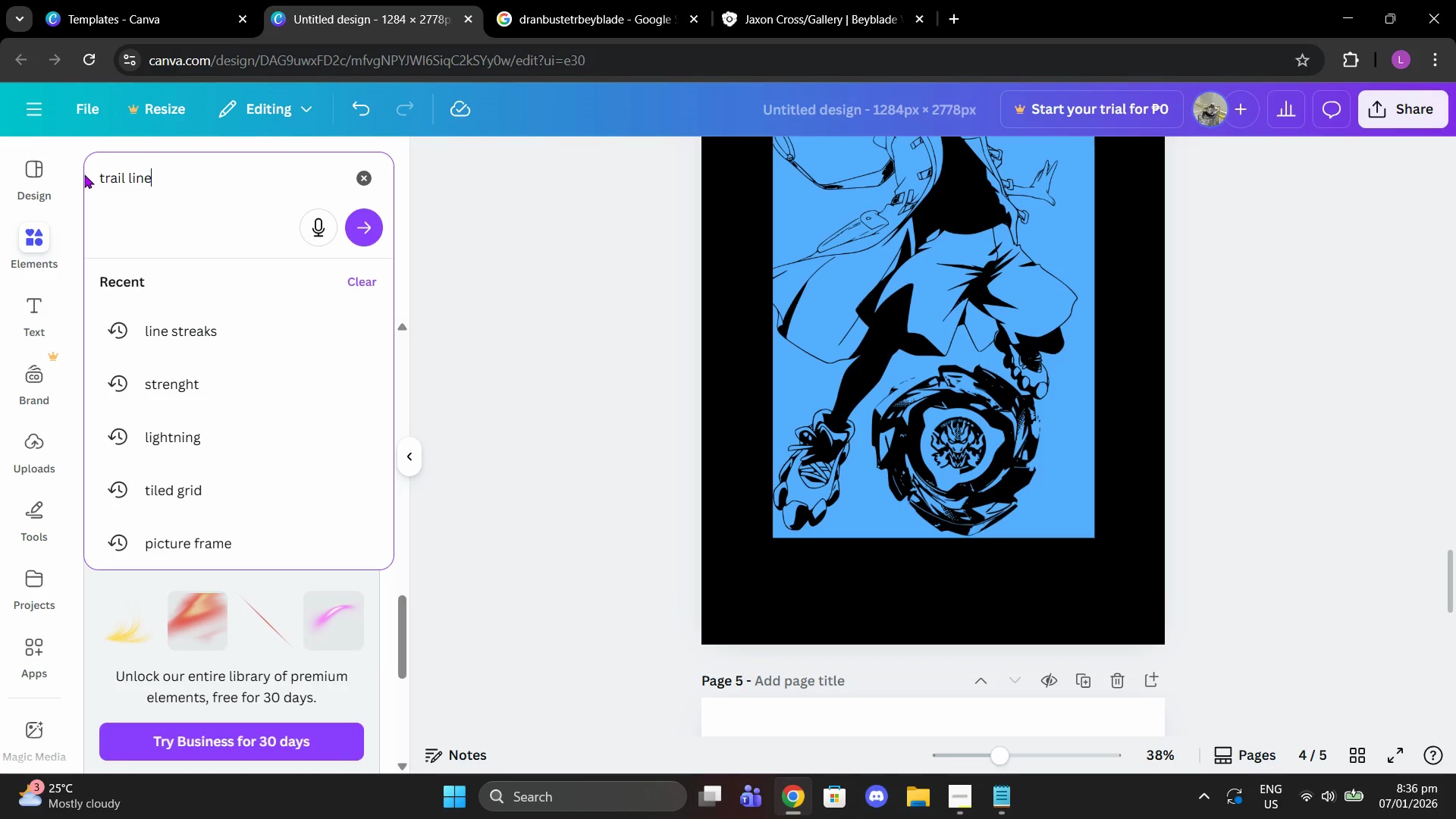 
key(Enter)
 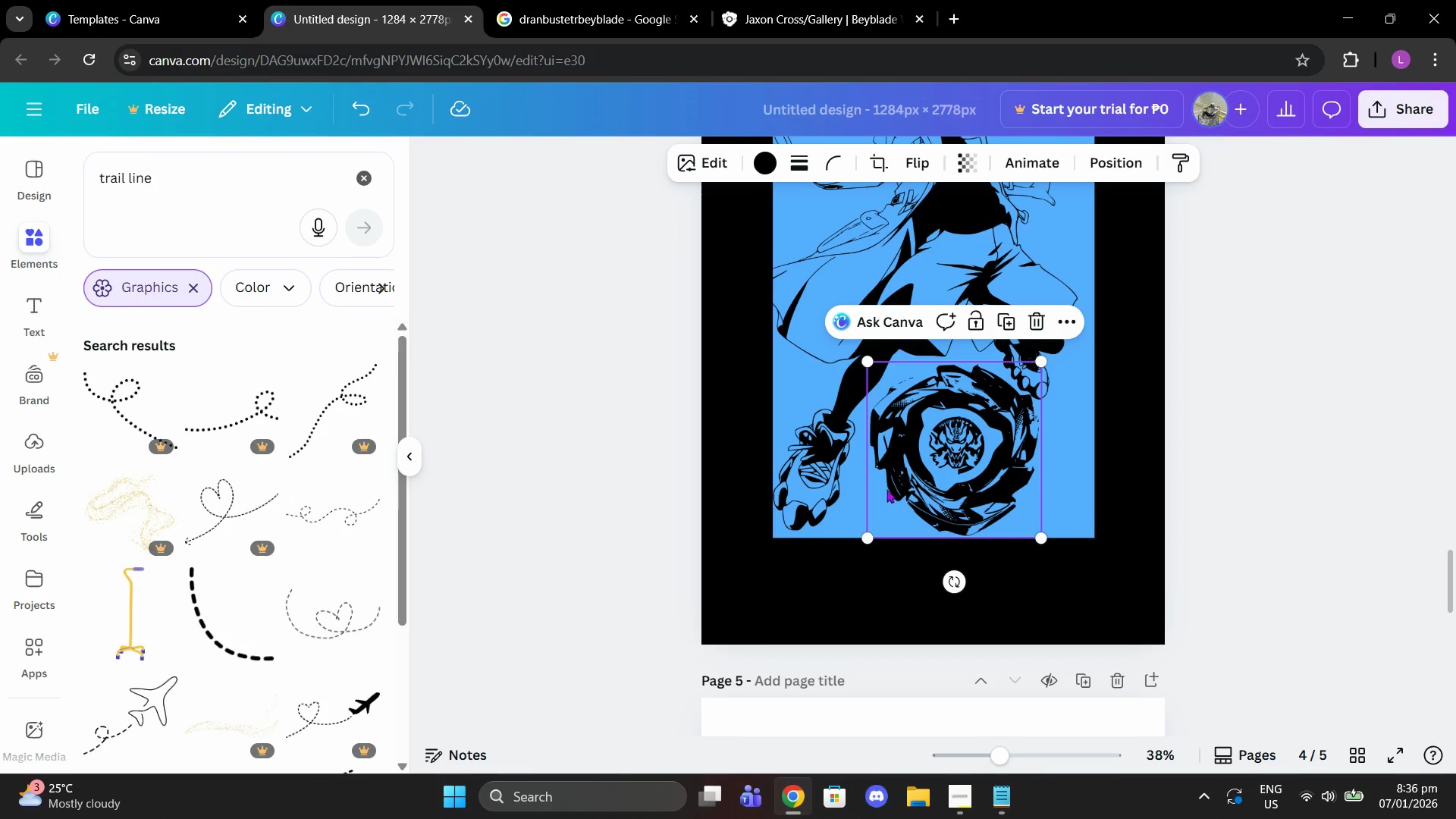 
wait(5.61)
 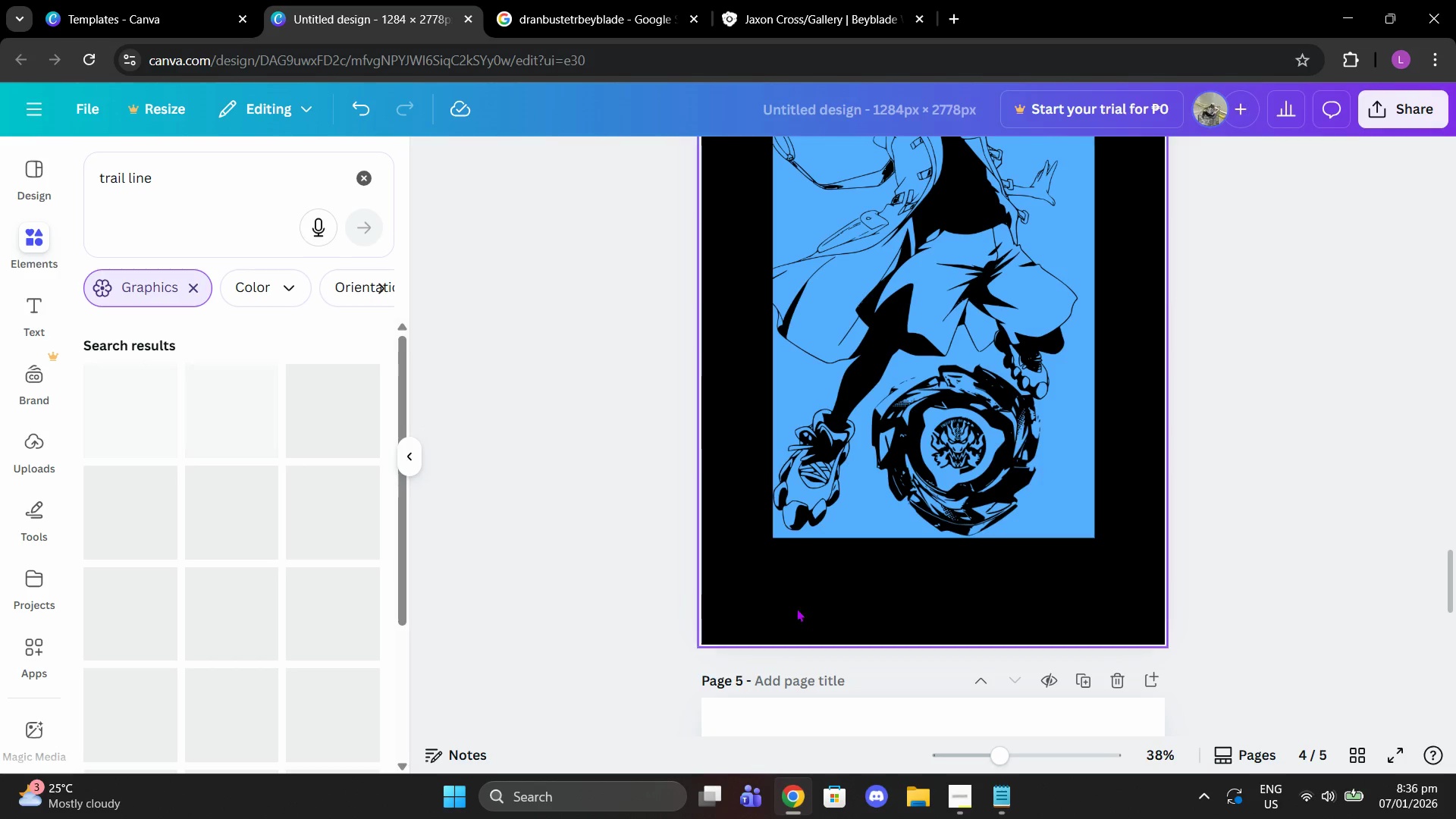 
scroll: coordinate [1028, 368], scroll_direction: up, amount: 4.0
 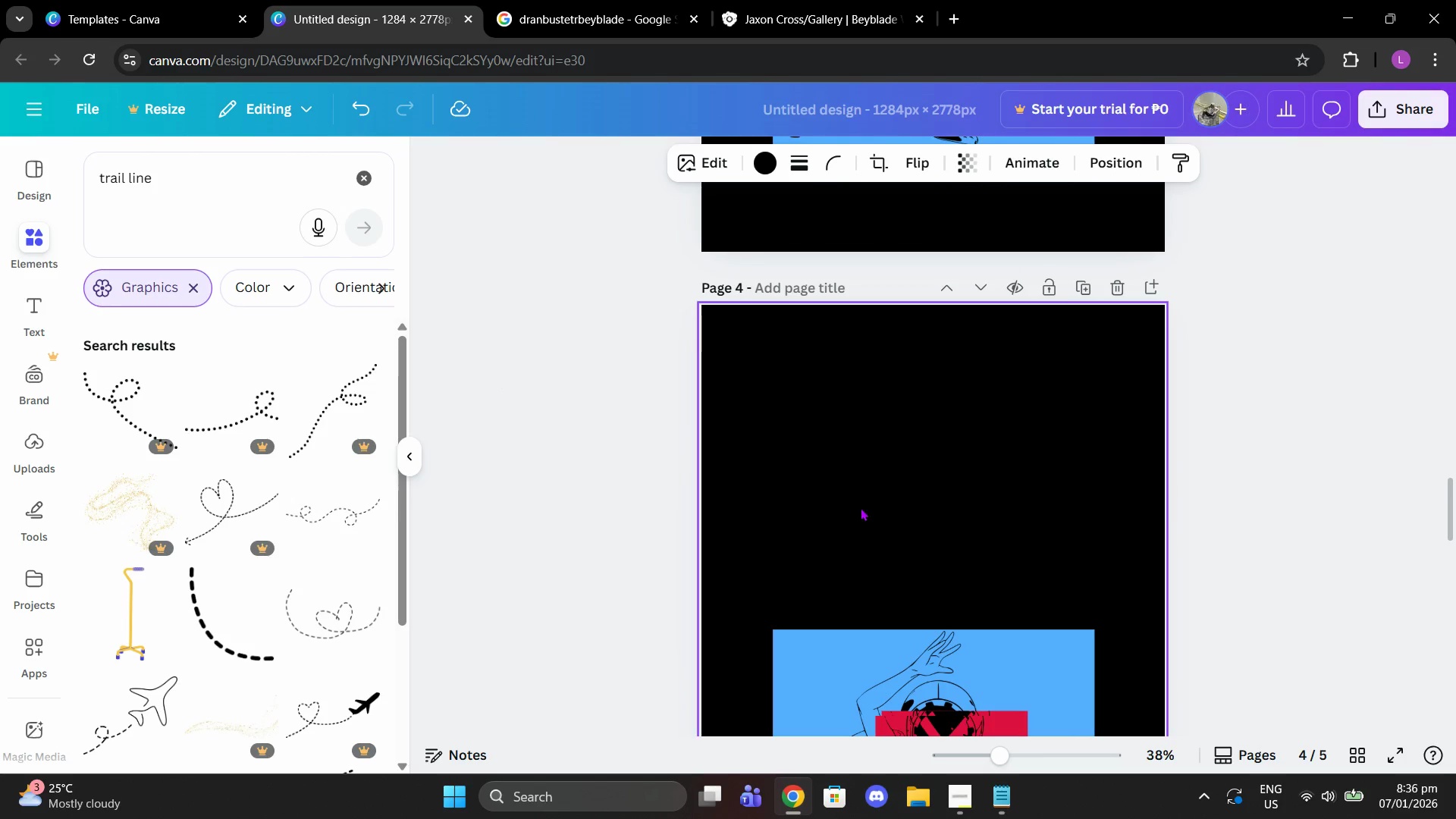 
scroll: coordinate [295, 521], scroll_direction: down, amount: 4.0
 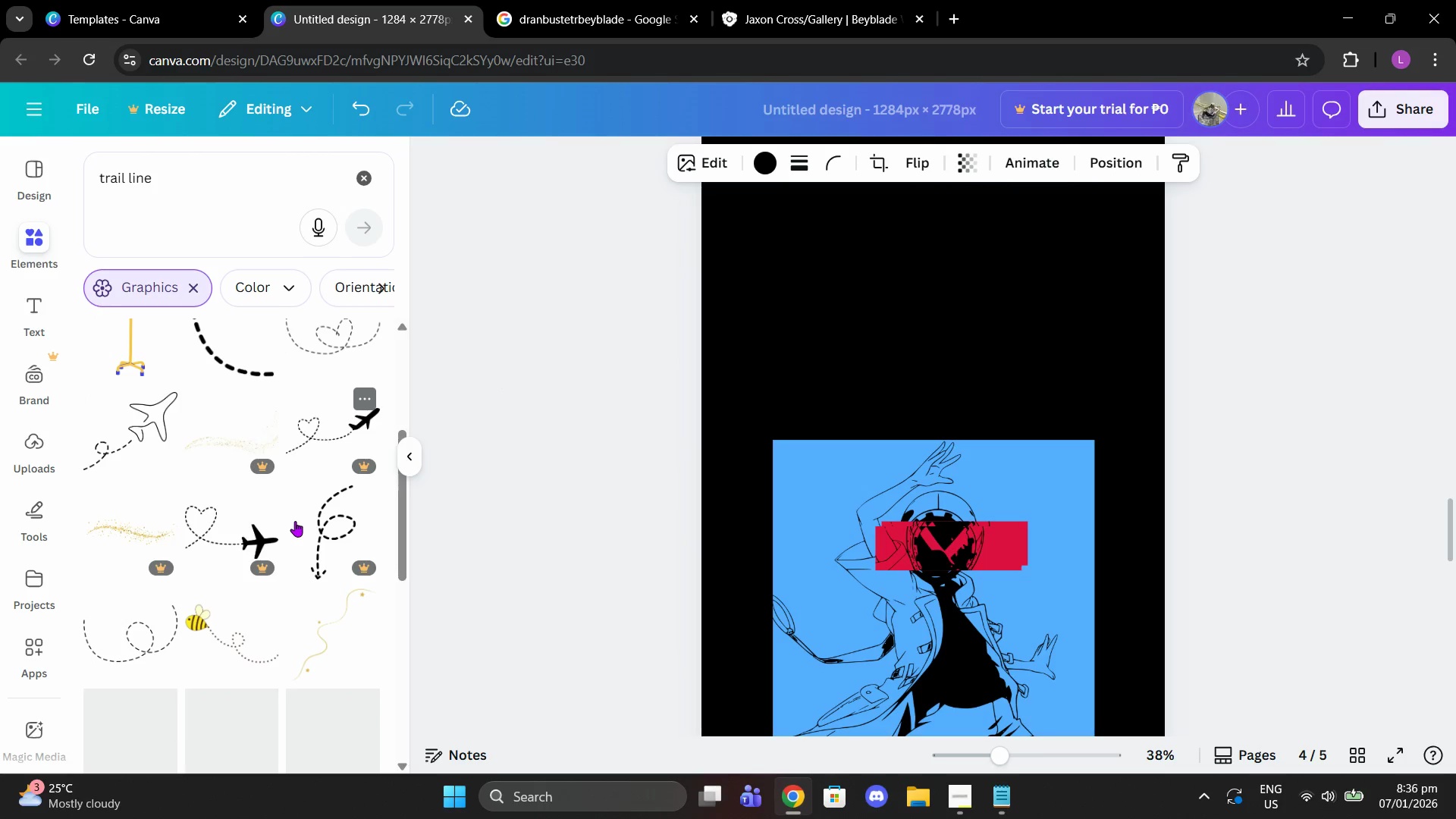 
scroll: coordinate [306, 498], scroll_direction: up, amount: 4.0
 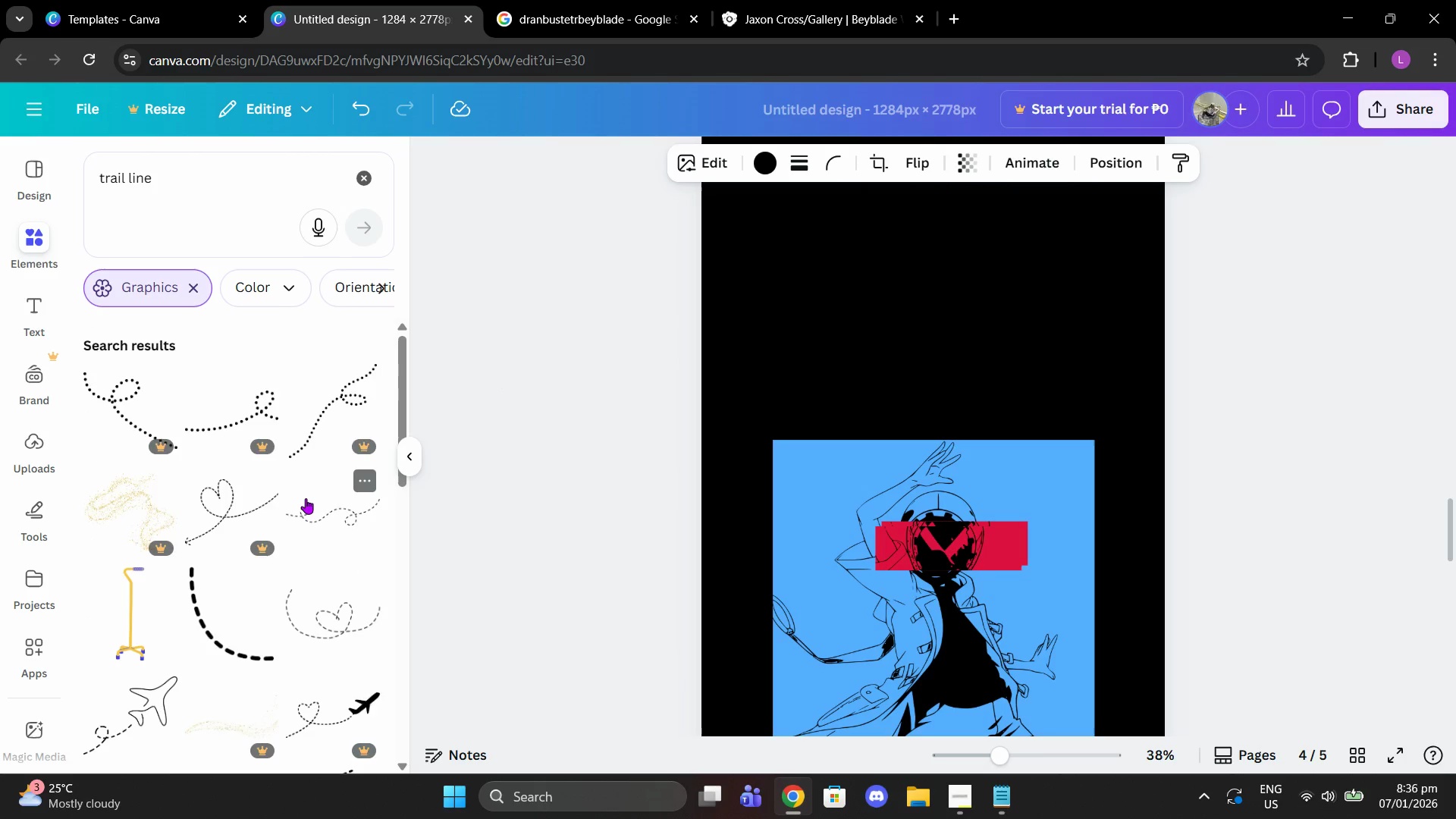 
scroll: coordinate [297, 494], scroll_direction: down, amount: 14.0
 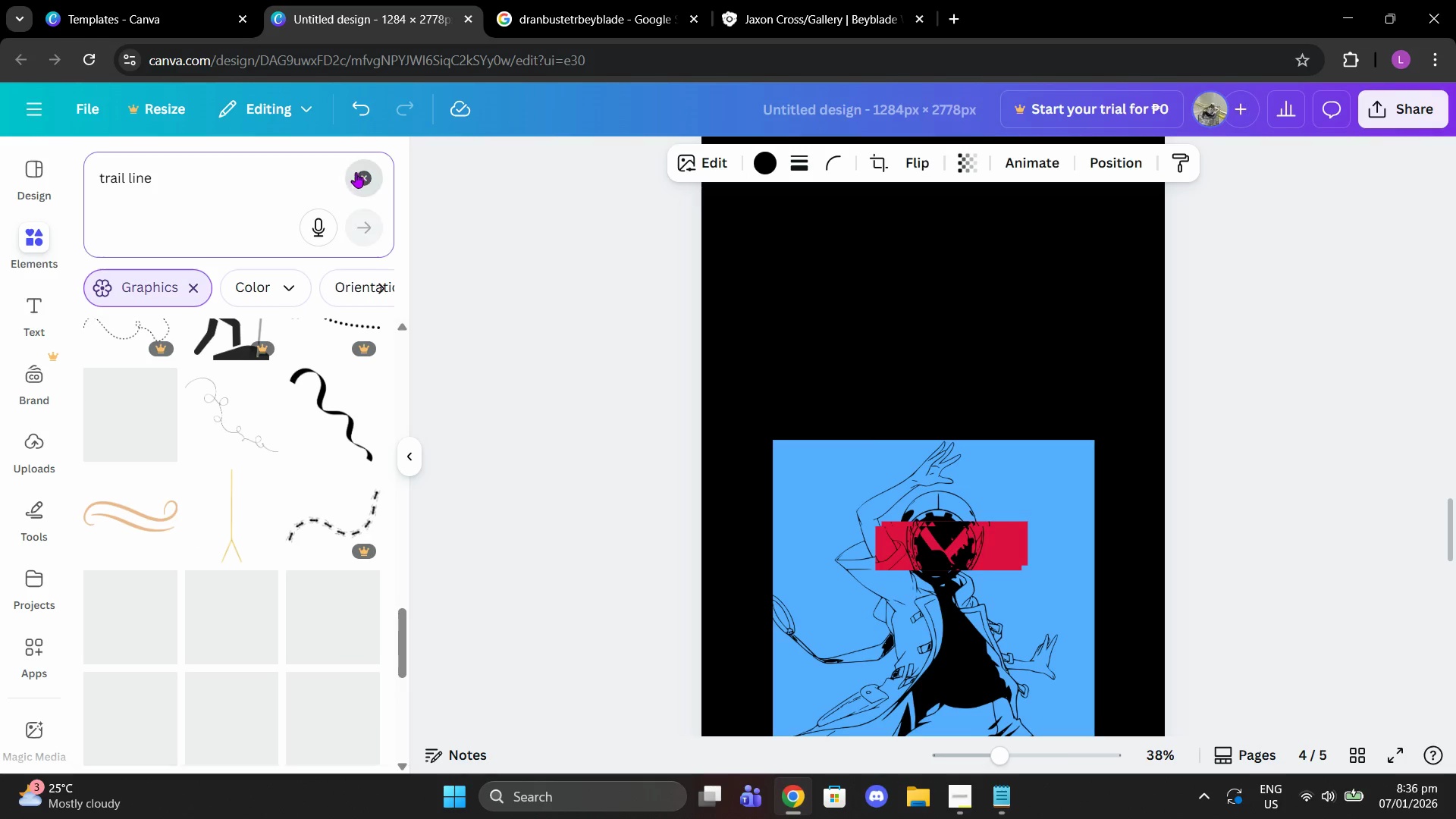 
double_click([296, 181])
 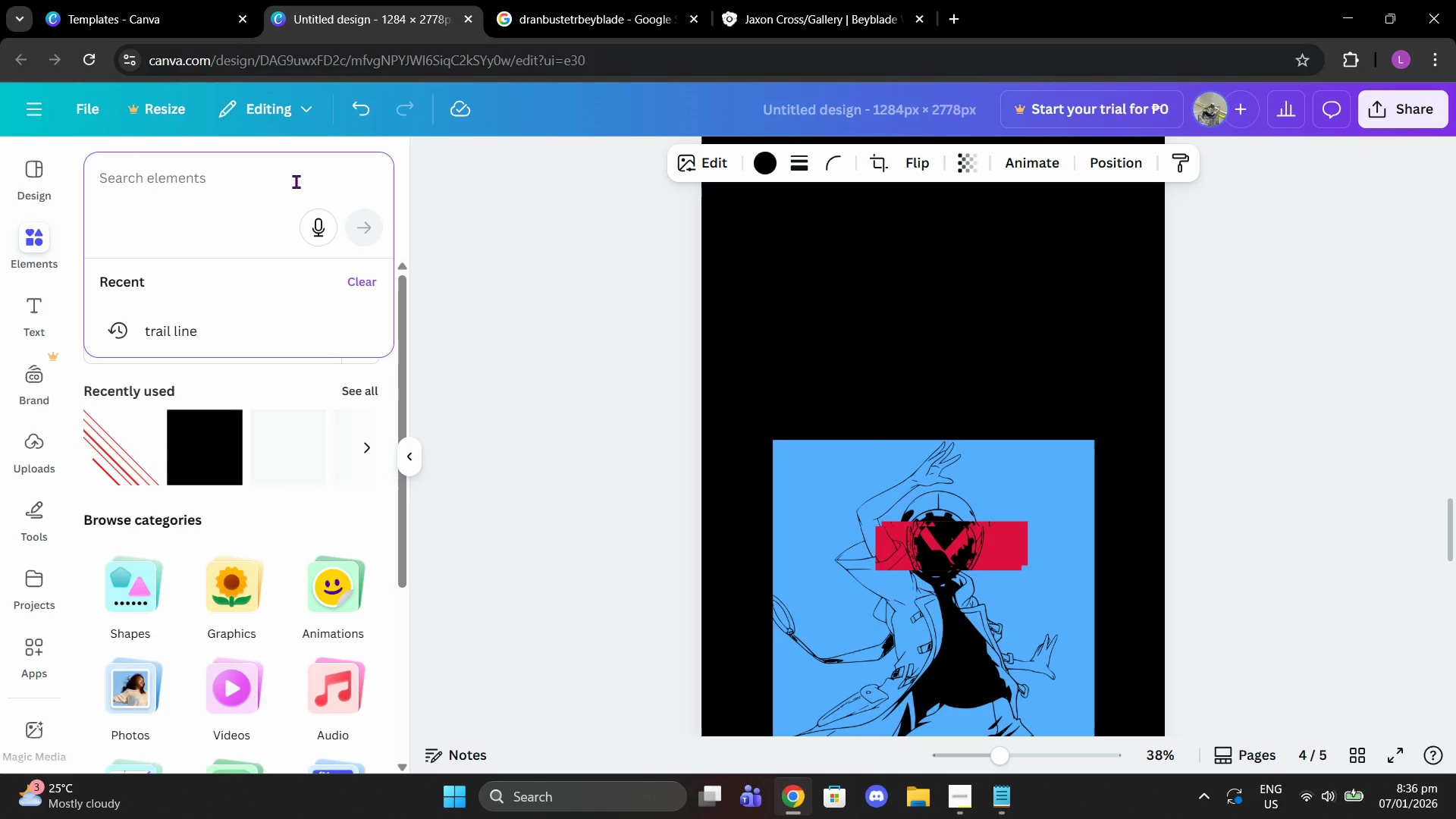 
type(speed line)
 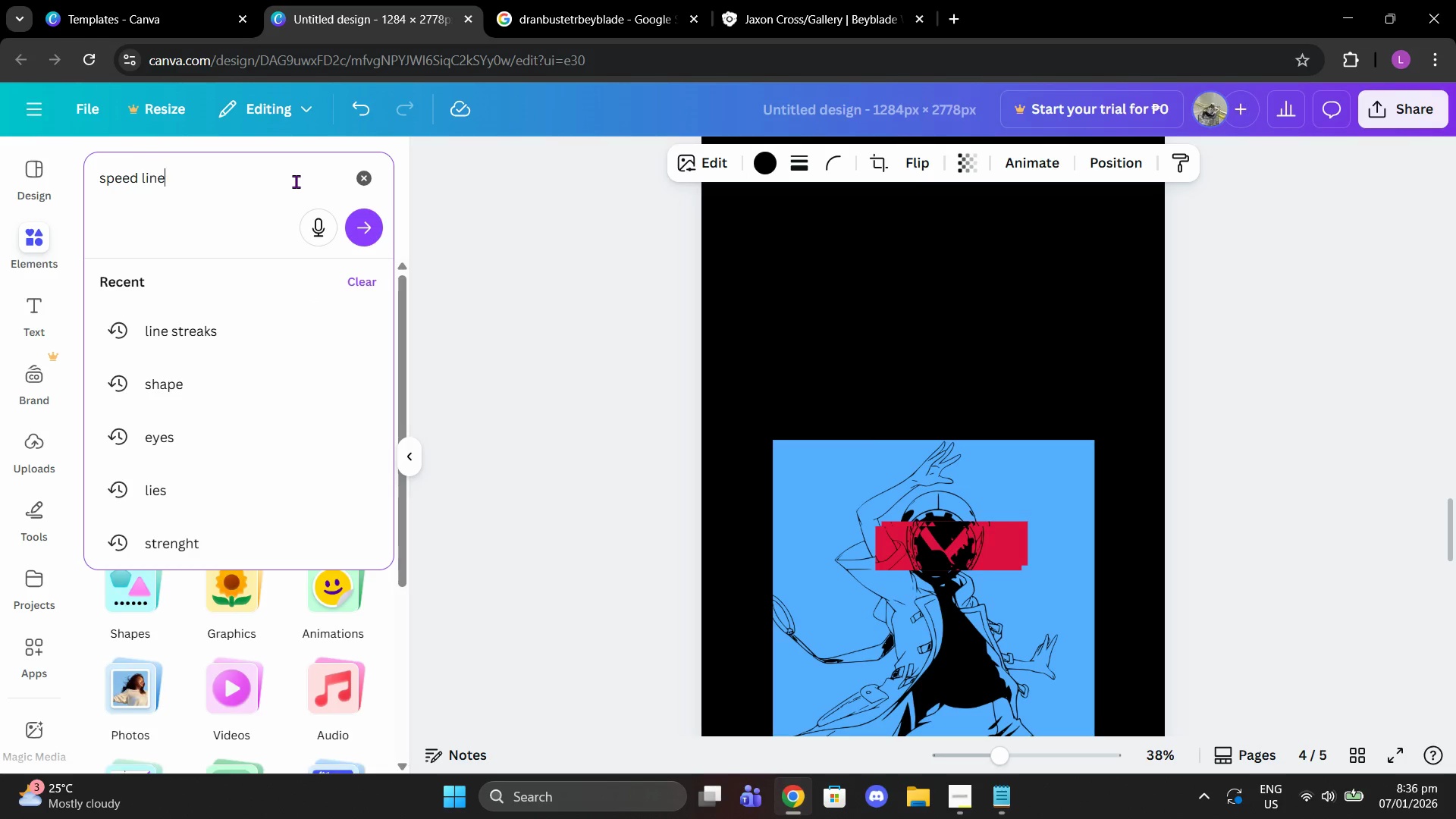 
key(Enter)
 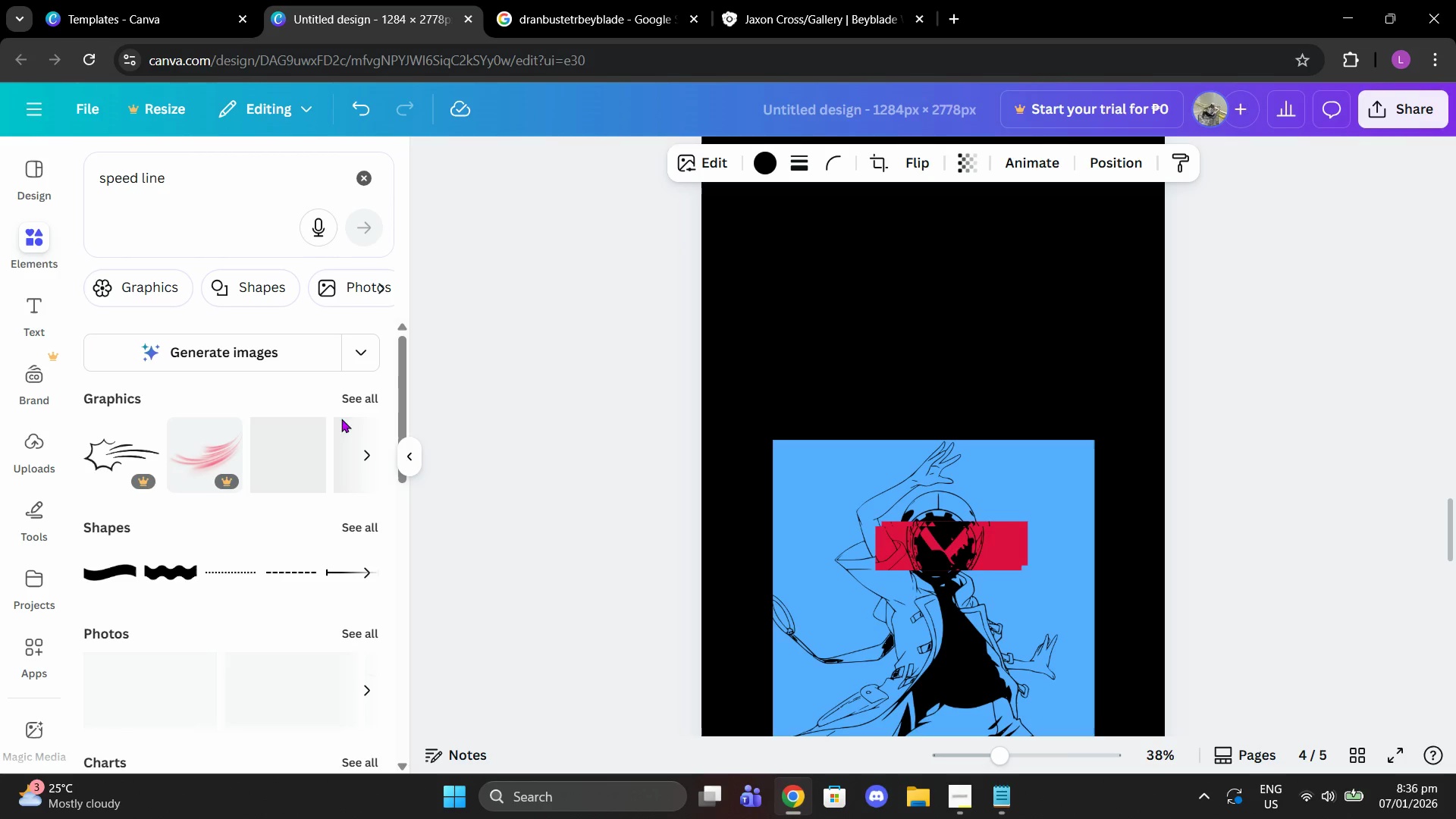 
left_click([360, 400])
 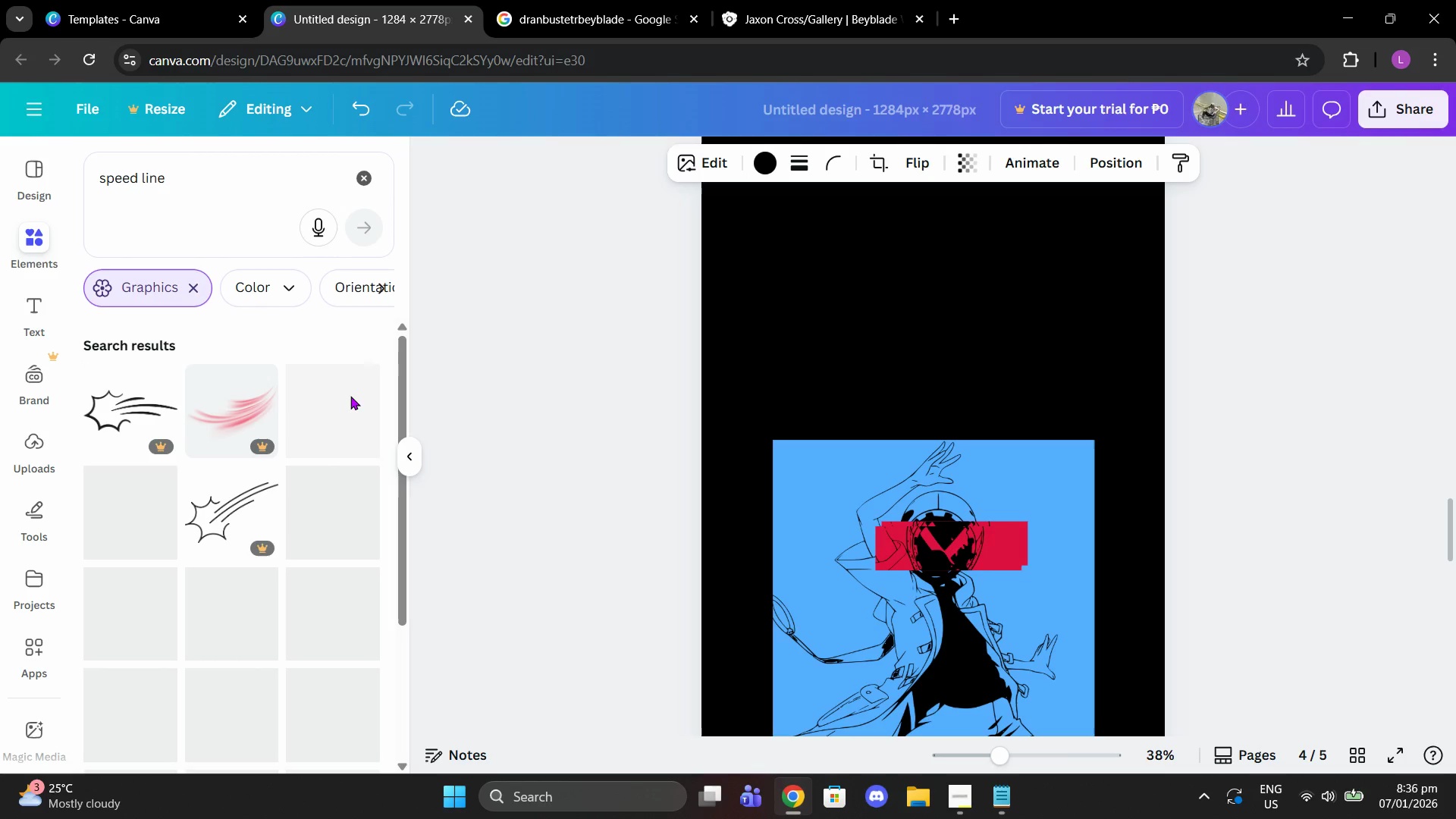 
mouse_move([329, 400])
 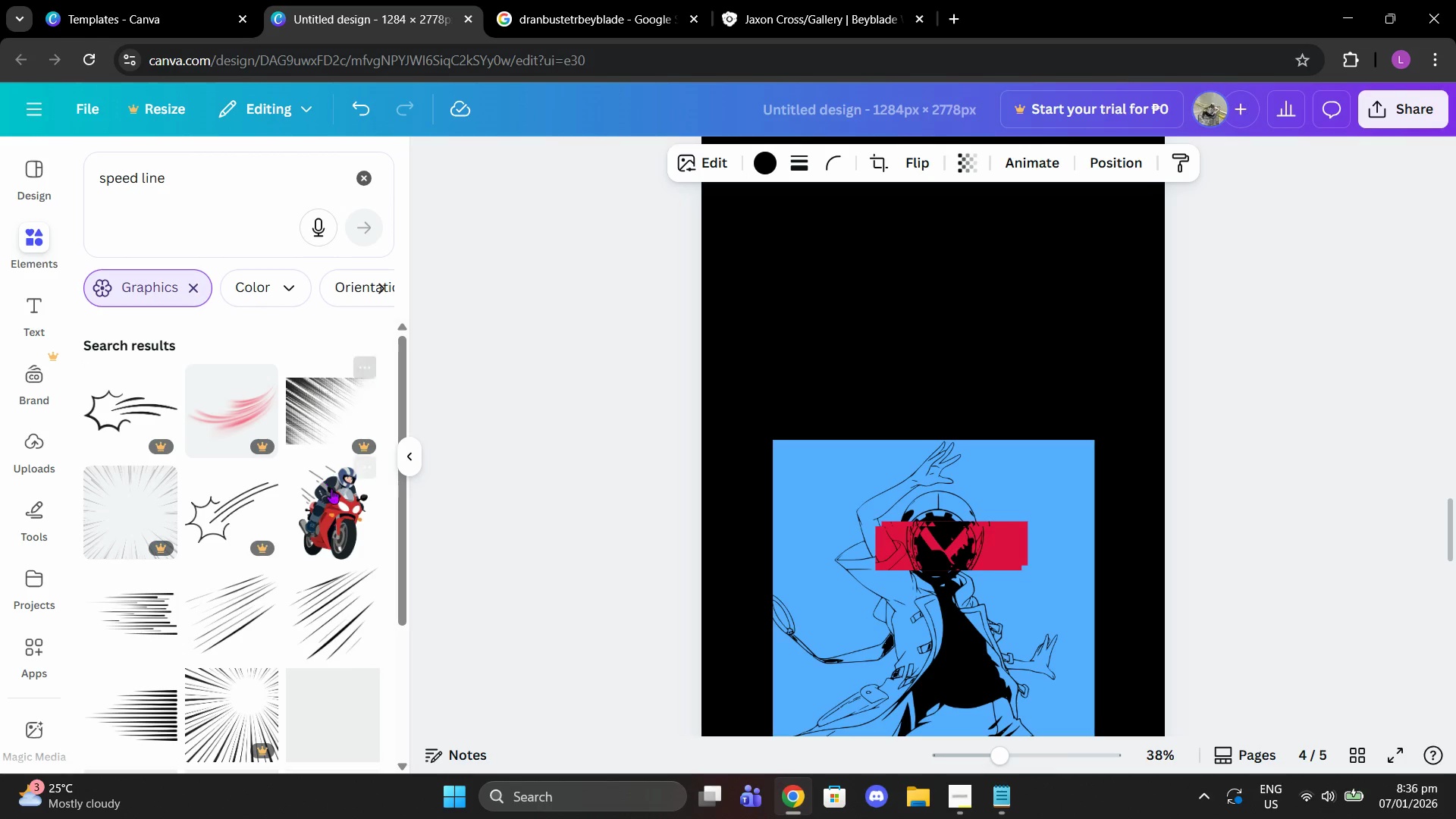 
scroll: coordinate [336, 526], scroll_direction: down, amount: 1.0
 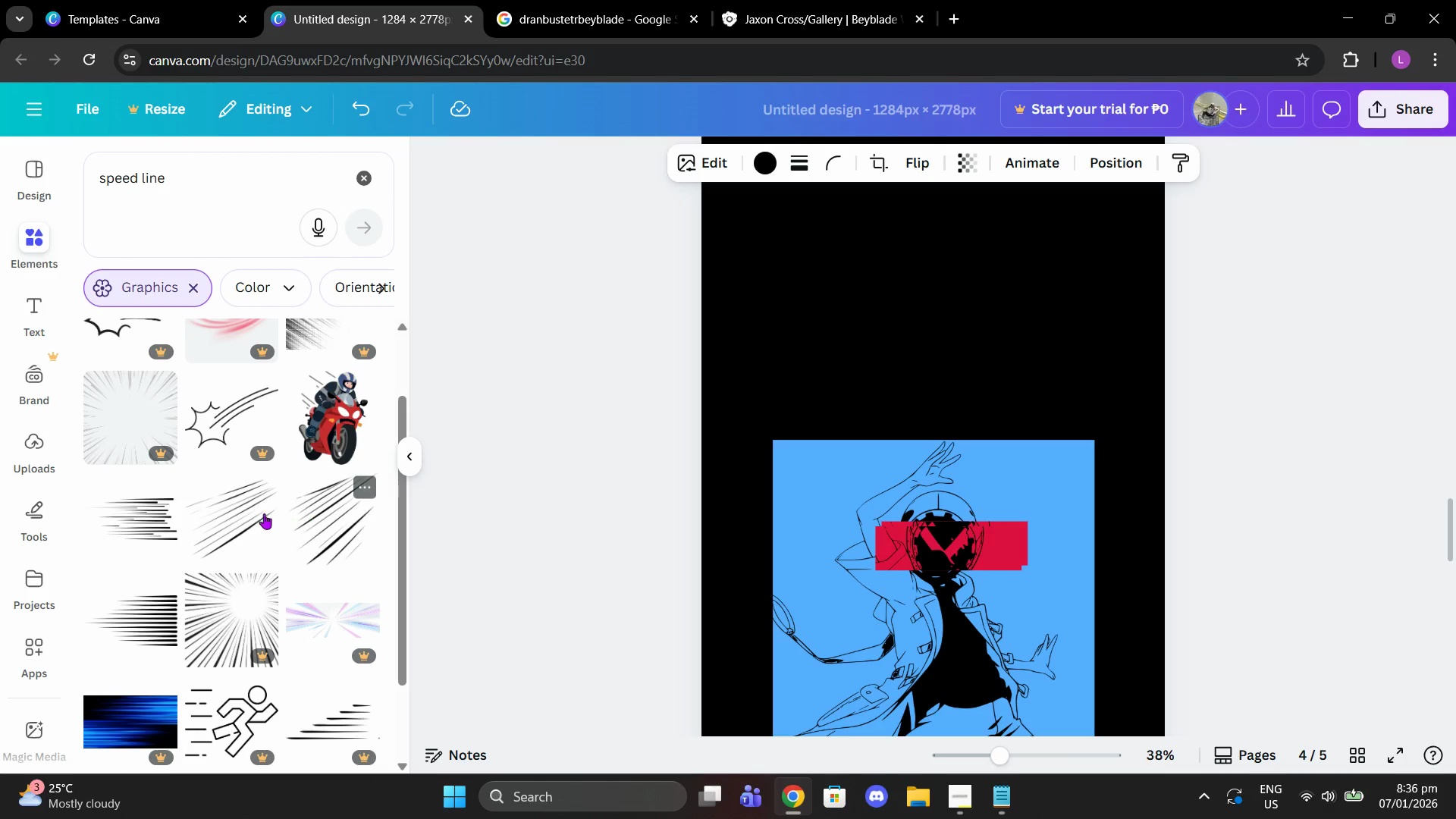 
left_click([251, 513])
 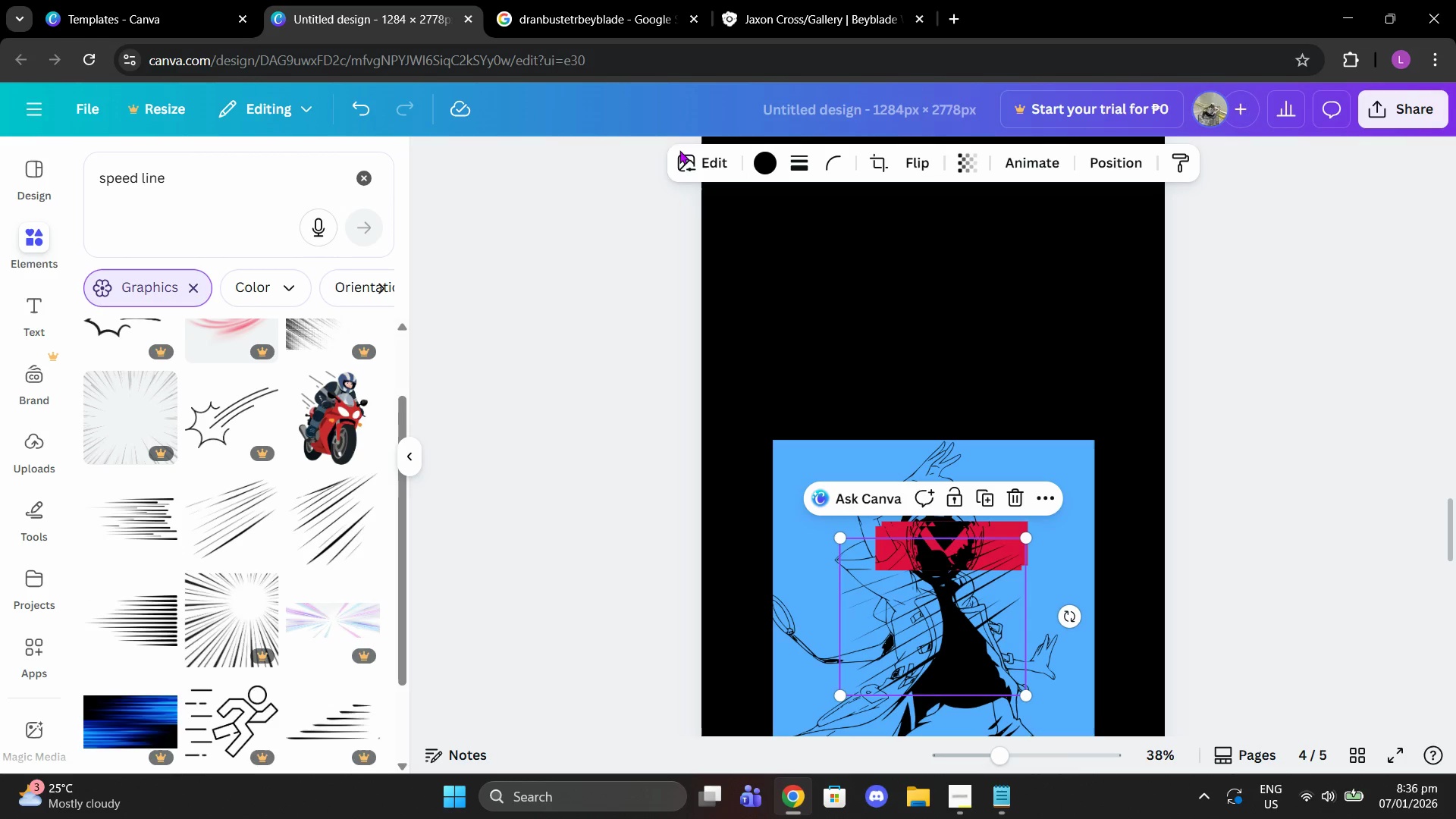 
left_click([767, 168])
 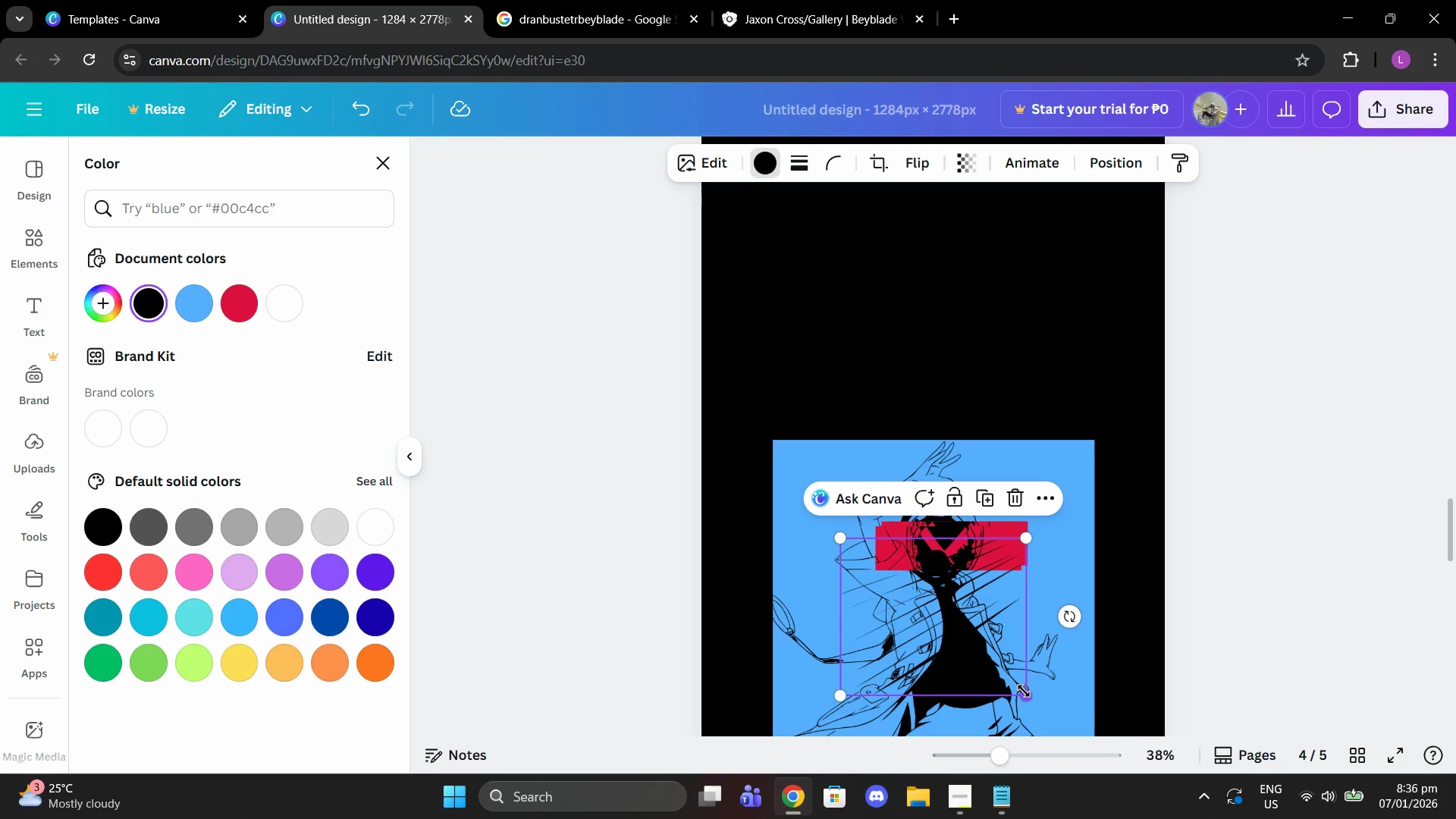 
left_click_drag(start_coordinate=[1070, 618], to_coordinate=[835, 629])
 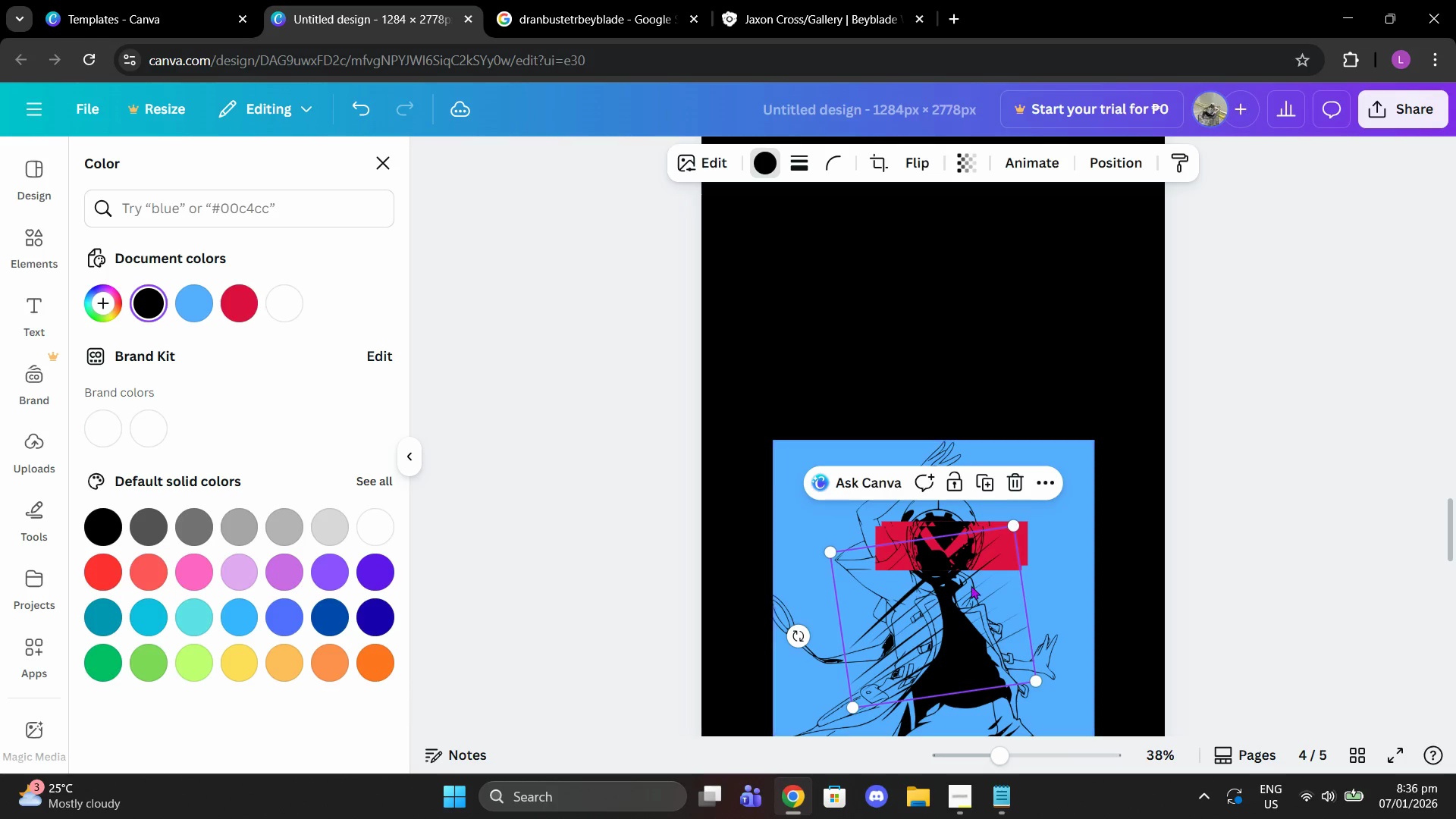 
left_click_drag(start_coordinate=[970, 585], to_coordinate=[1022, 560])
 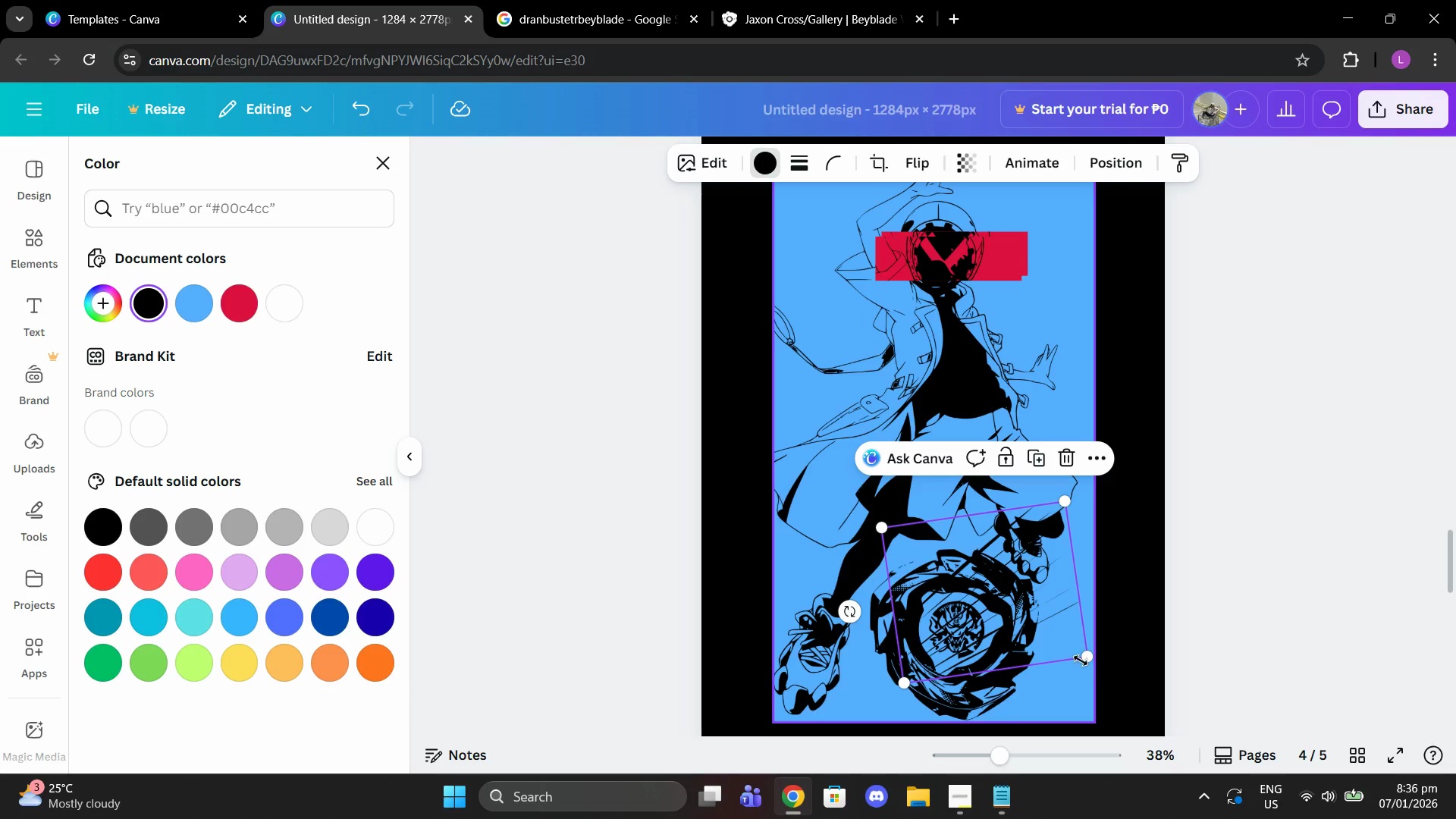 
scroll: coordinate [1051, 641], scroll_direction: down, amount: 3.0
 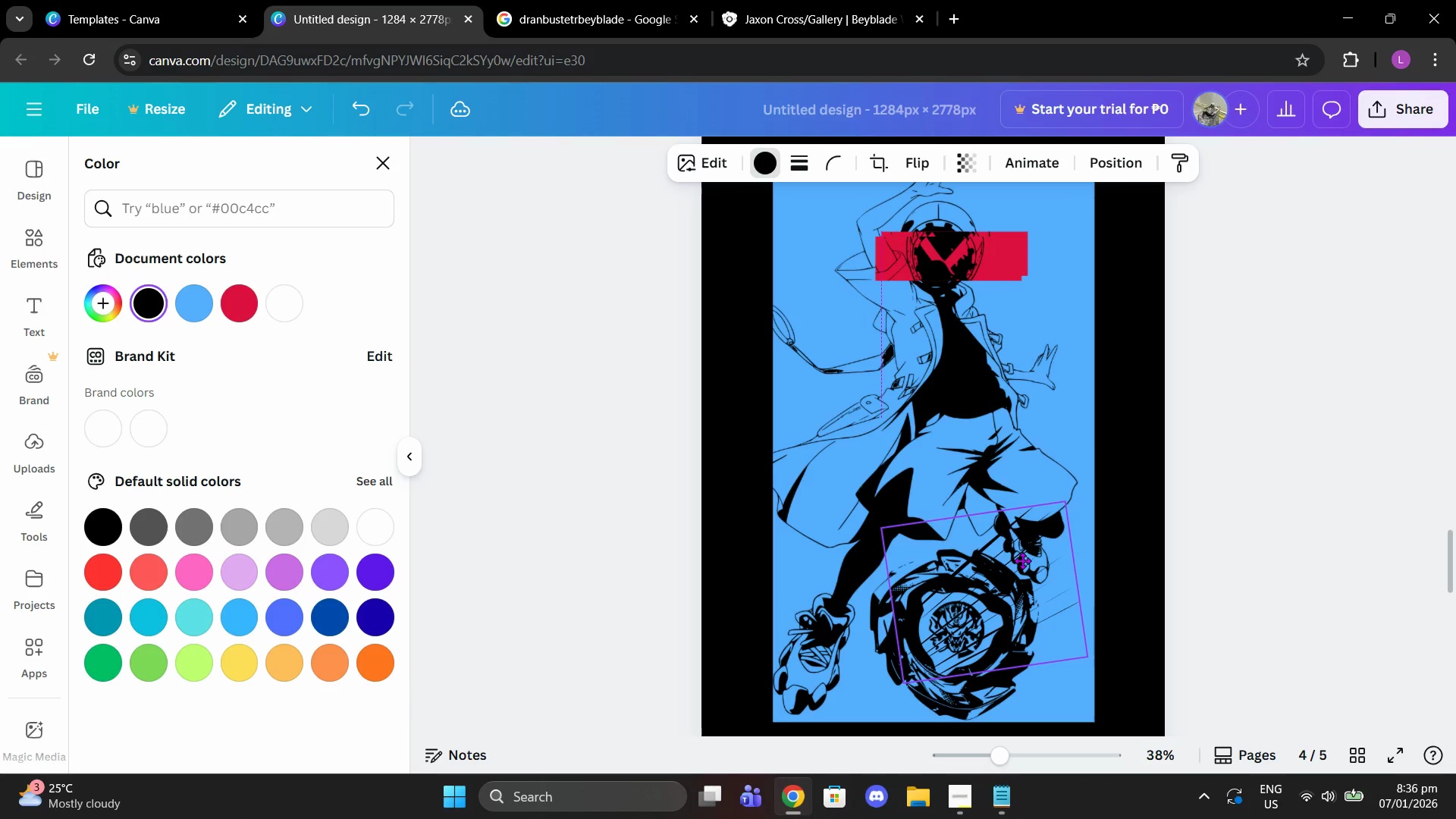 
left_click_drag(start_coordinate=[1081, 659], to_coordinate=[1122, 663])
 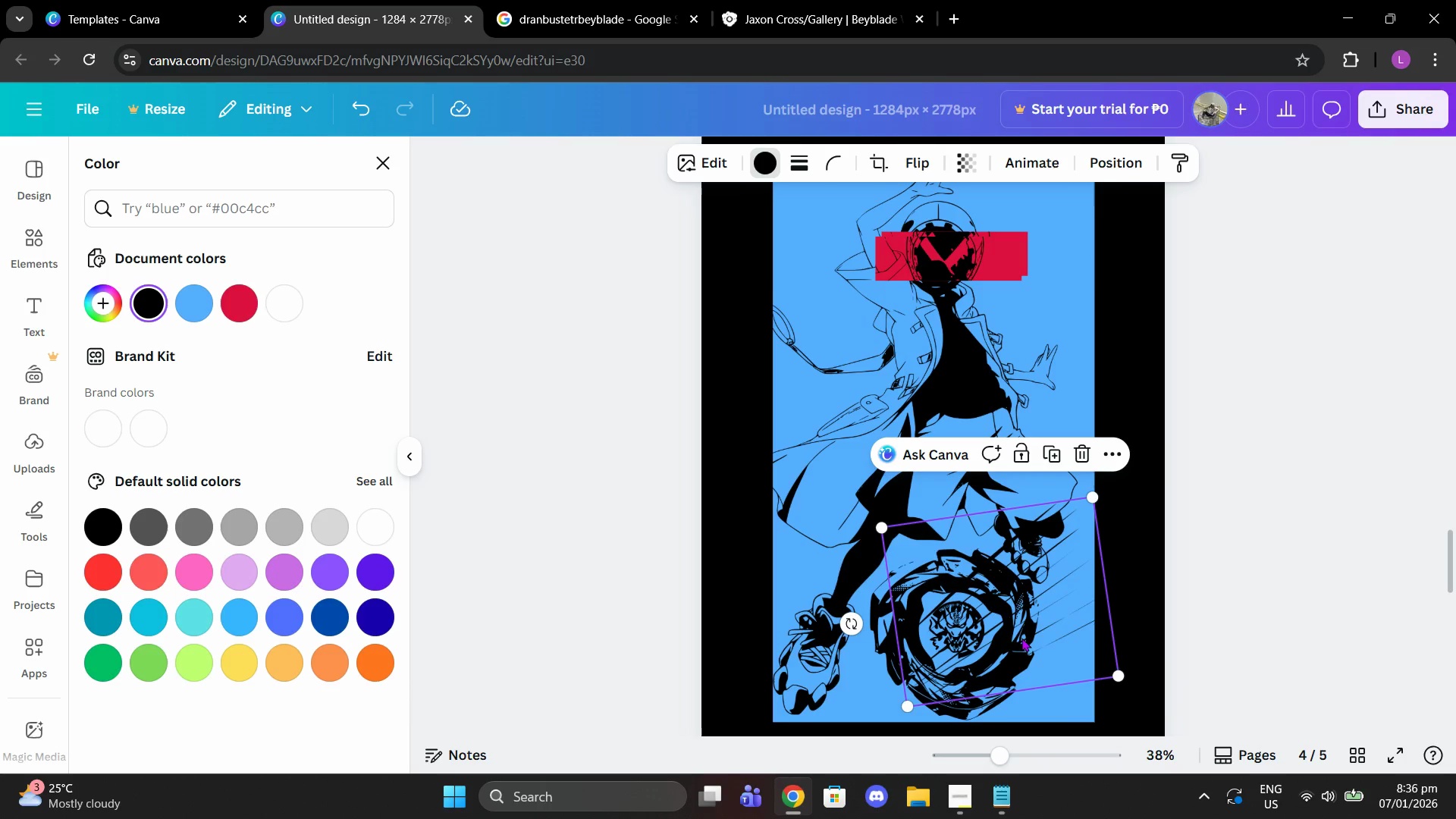 
left_click_drag(start_coordinate=[1021, 638], to_coordinate=[1028, 620])
 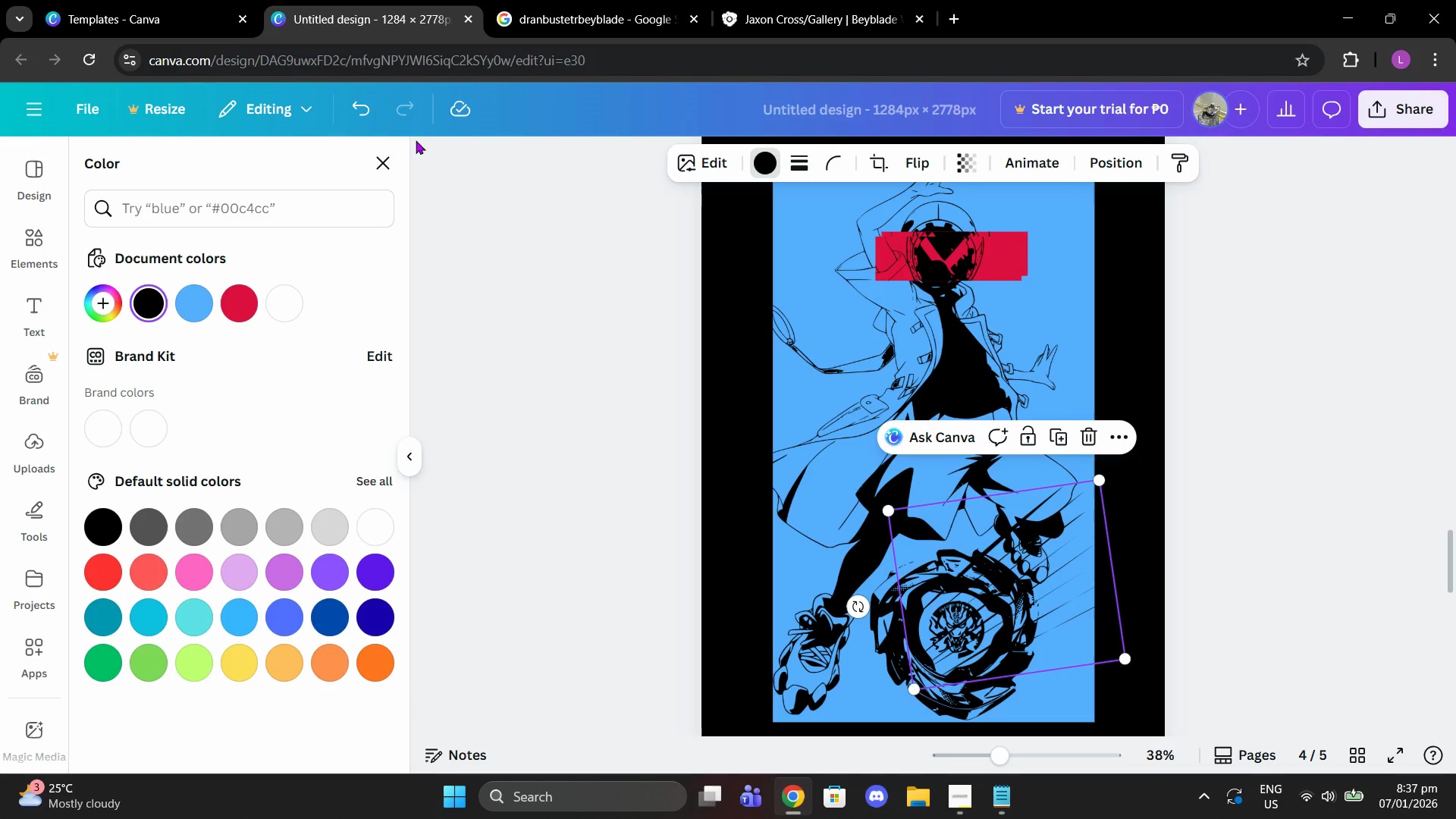 
left_click([385, 154])
 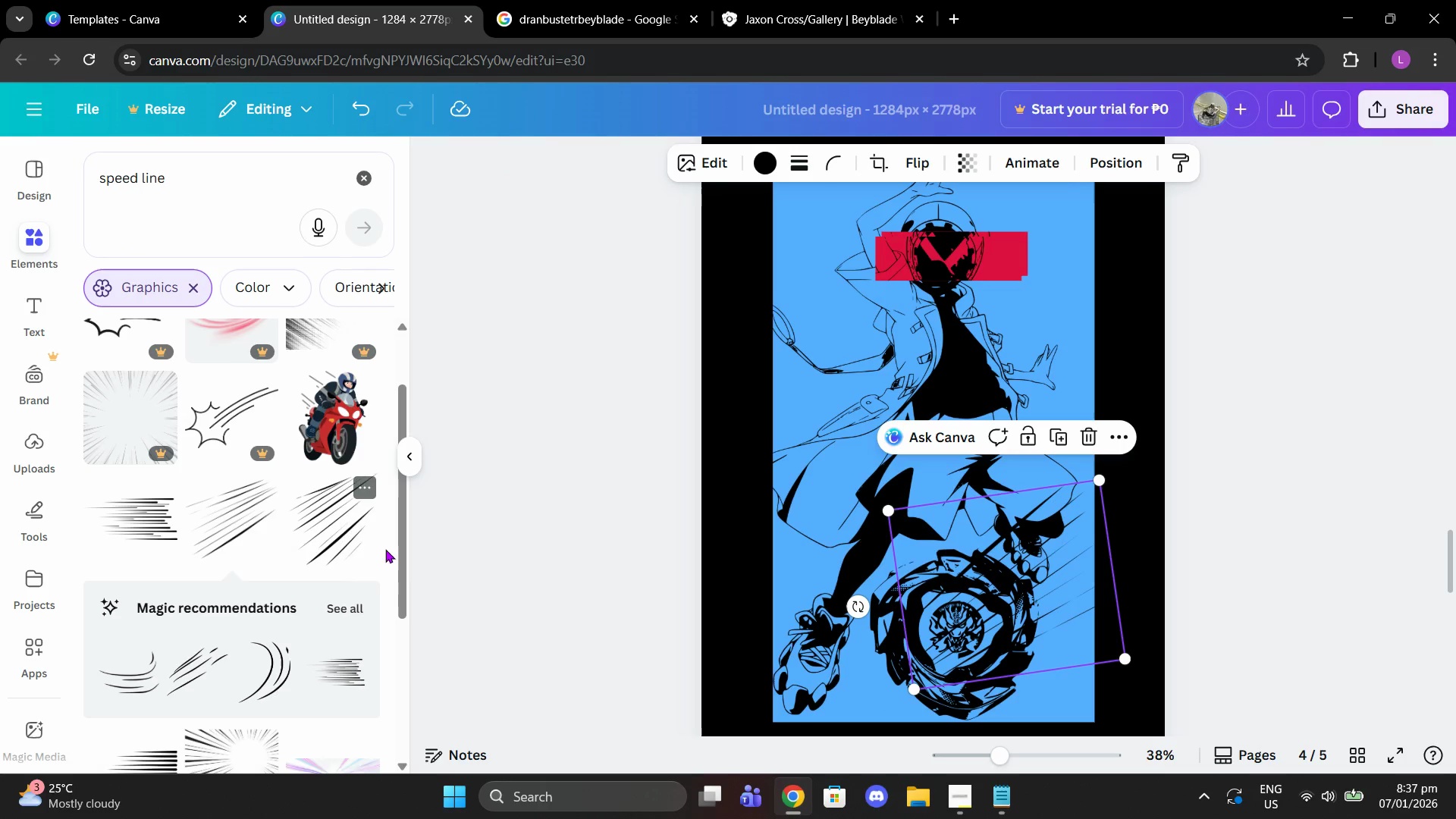 
left_click([355, 530])
 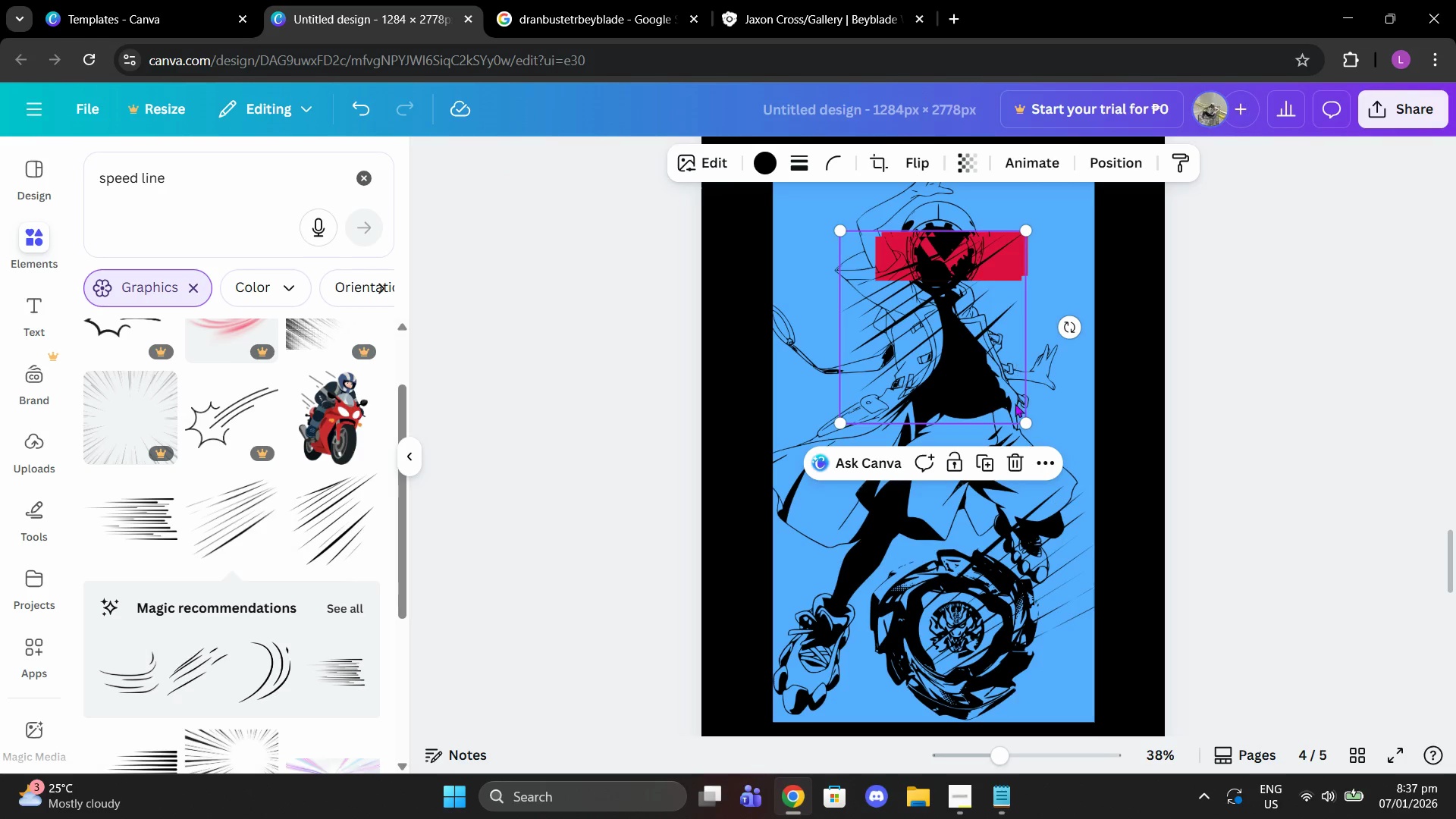 
left_click_drag(start_coordinate=[977, 361], to_coordinate=[888, 347])
 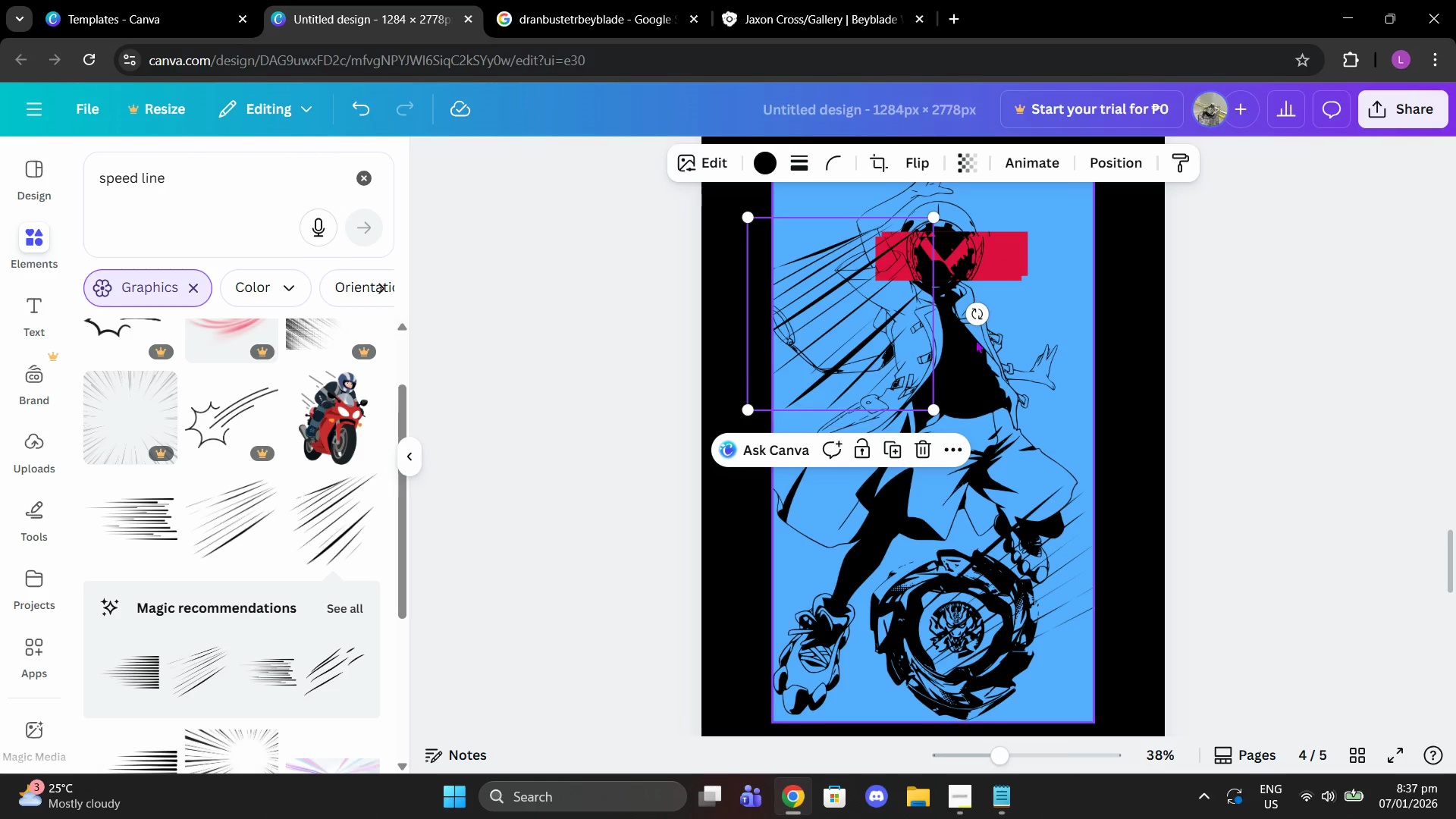 
left_click_drag(start_coordinate=[981, 317], to_coordinate=[723, 334])
 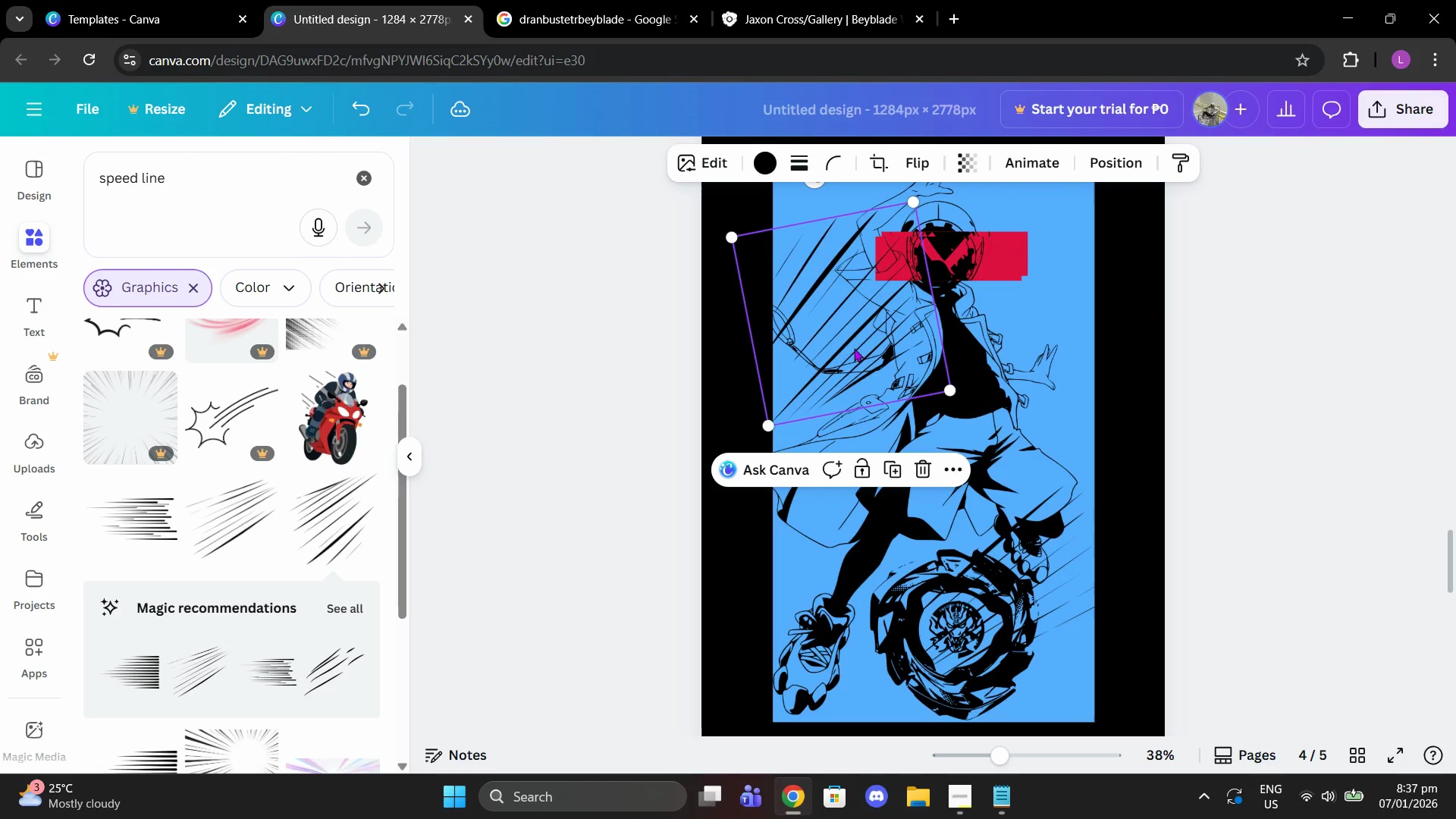 
left_click_drag(start_coordinate=[854, 348], to_coordinate=[949, 535])
 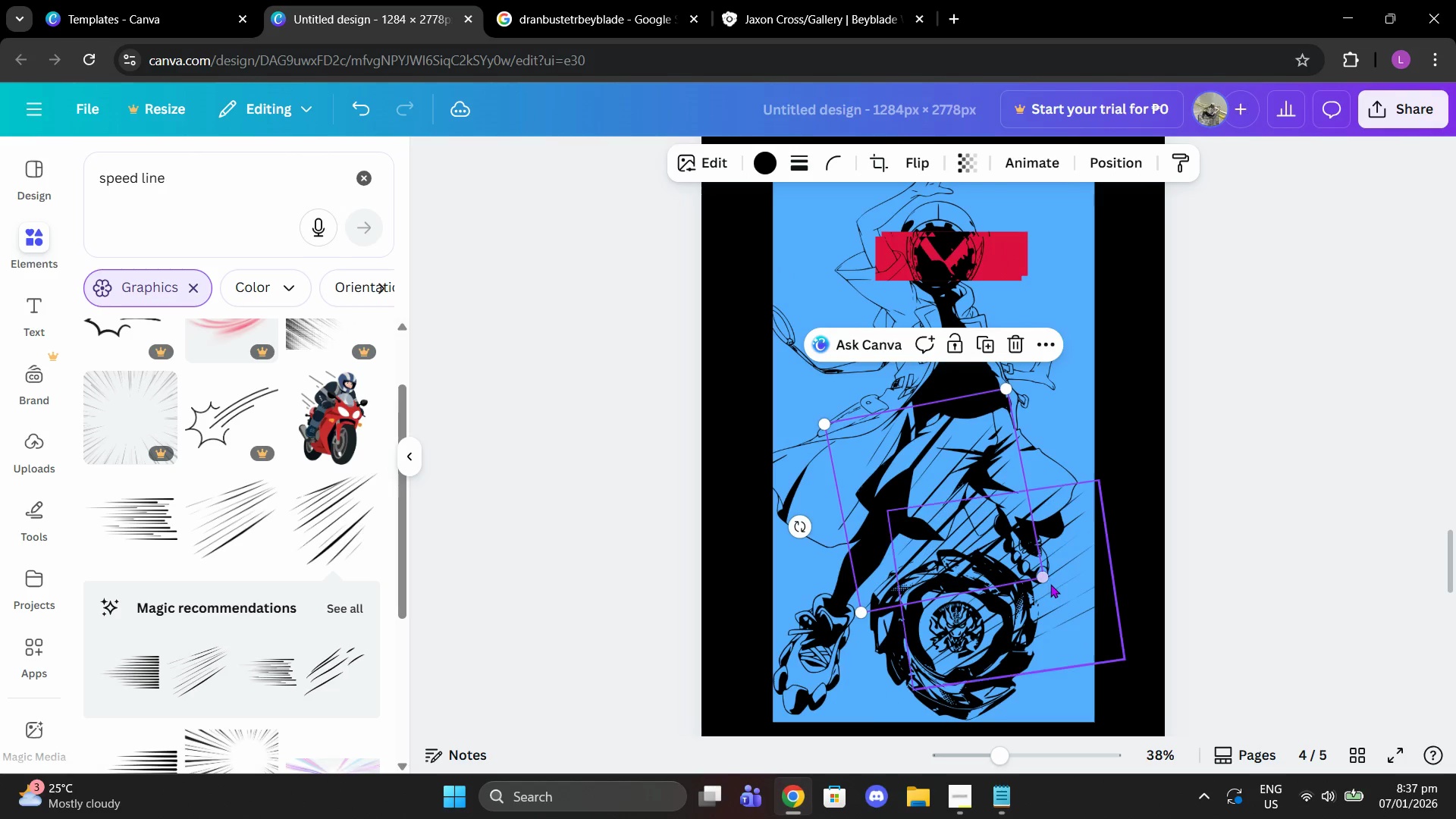 
left_click([1050, 584])
 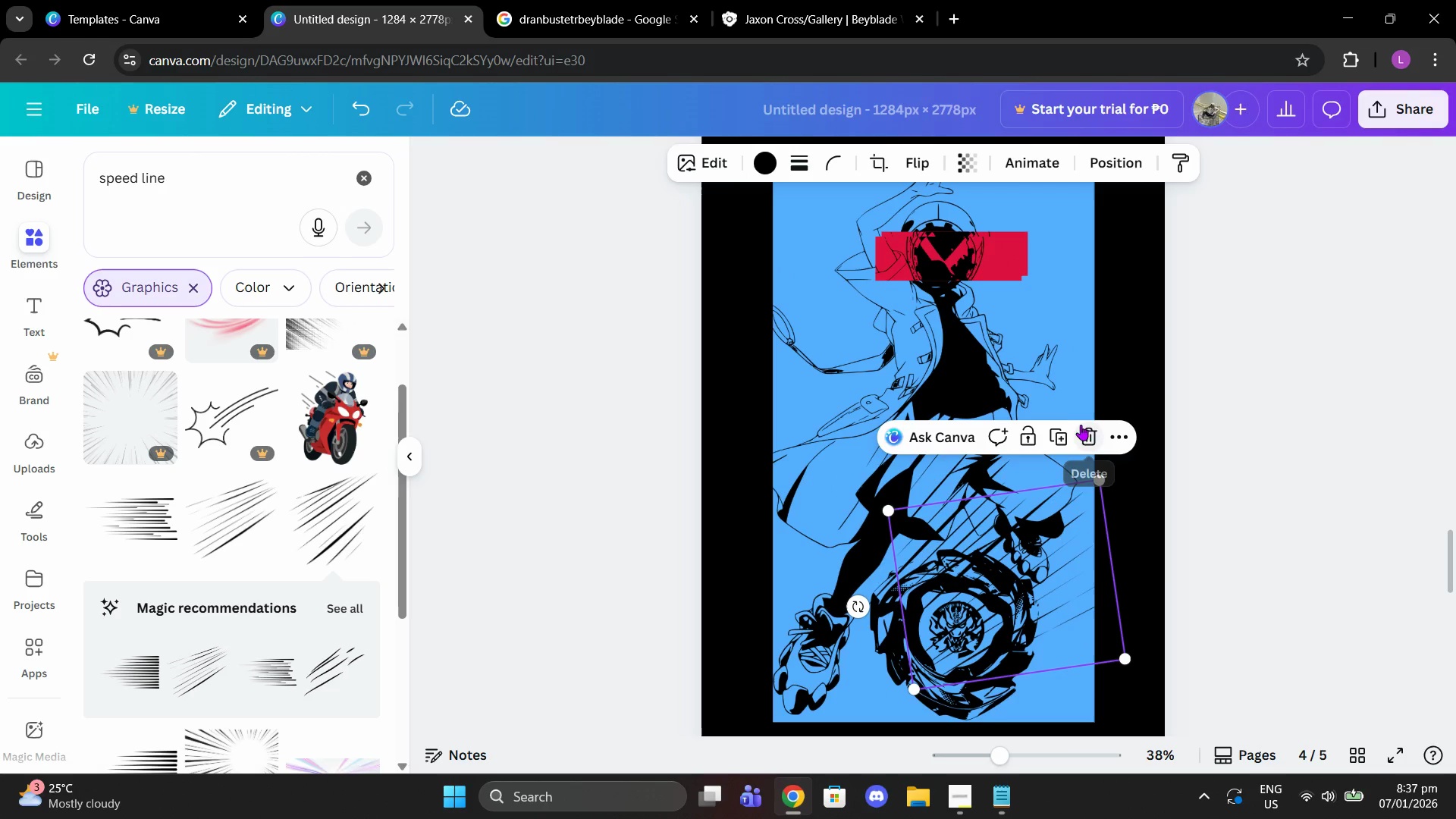 
left_click([1090, 433])
 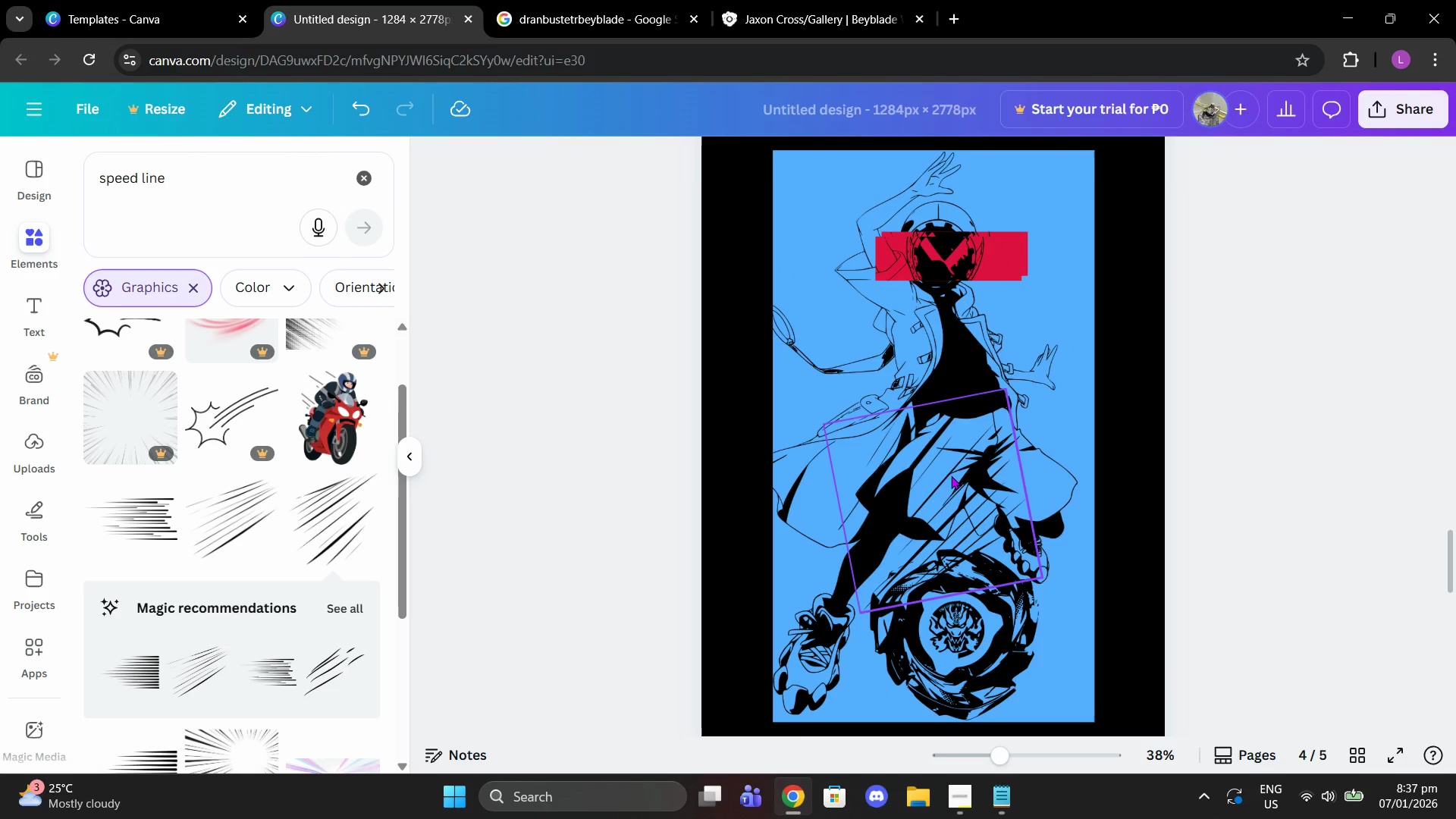 
left_click_drag(start_coordinate=[943, 469], to_coordinate=[1021, 551])
 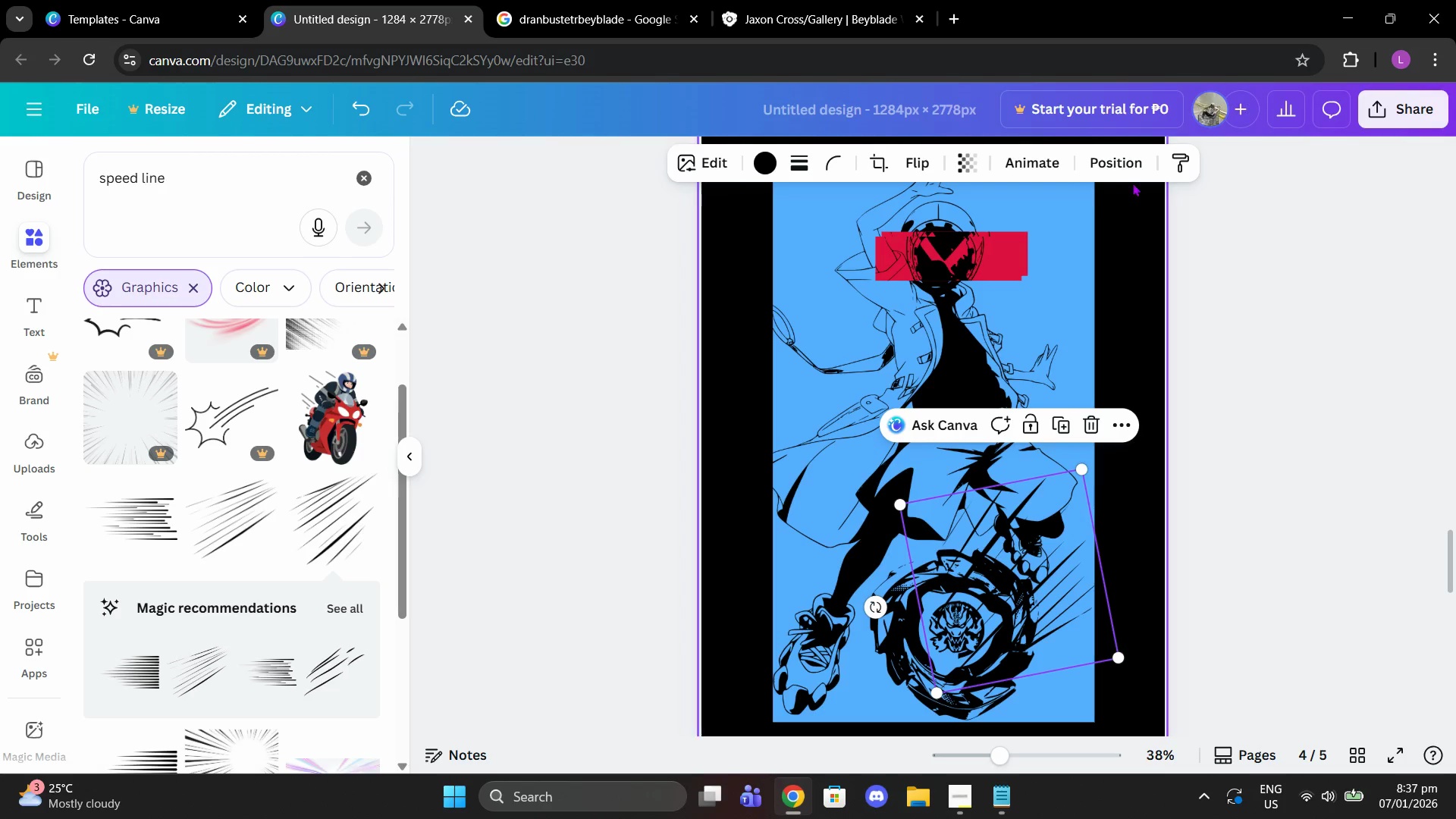 
left_click([1131, 149])
 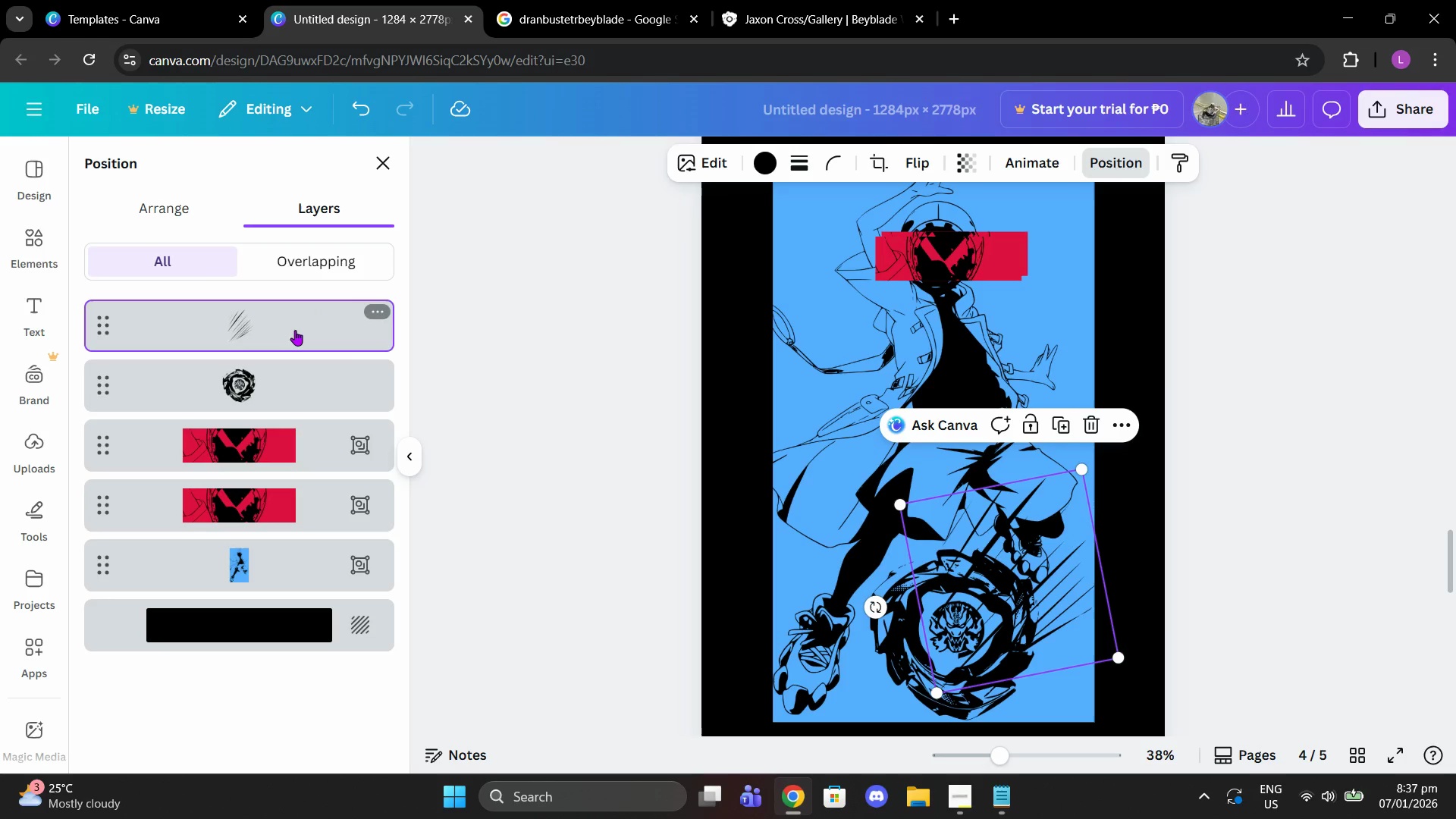 
left_click_drag(start_coordinate=[282, 318], to_coordinate=[284, 400])
 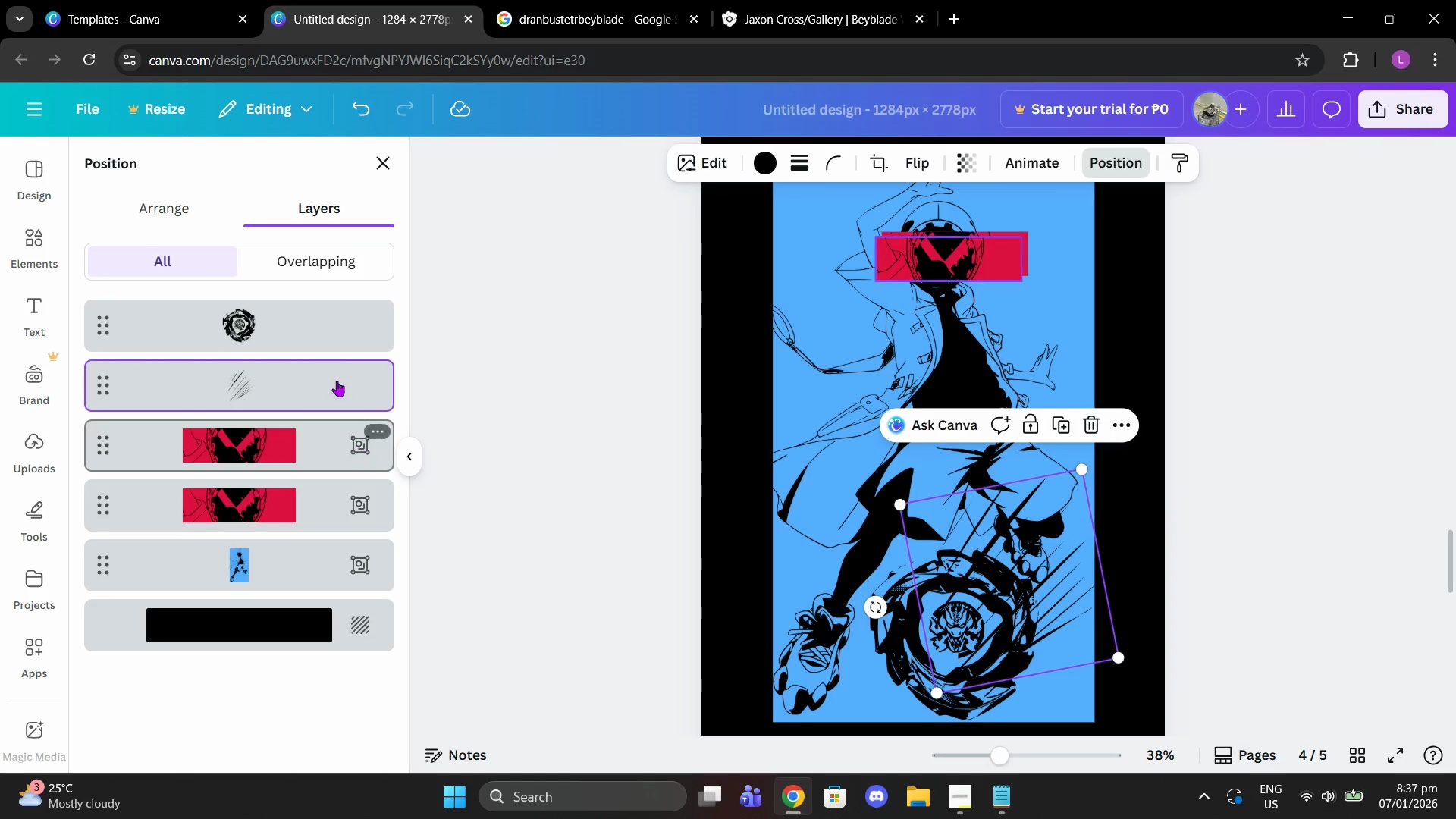 
left_click([504, 353])
 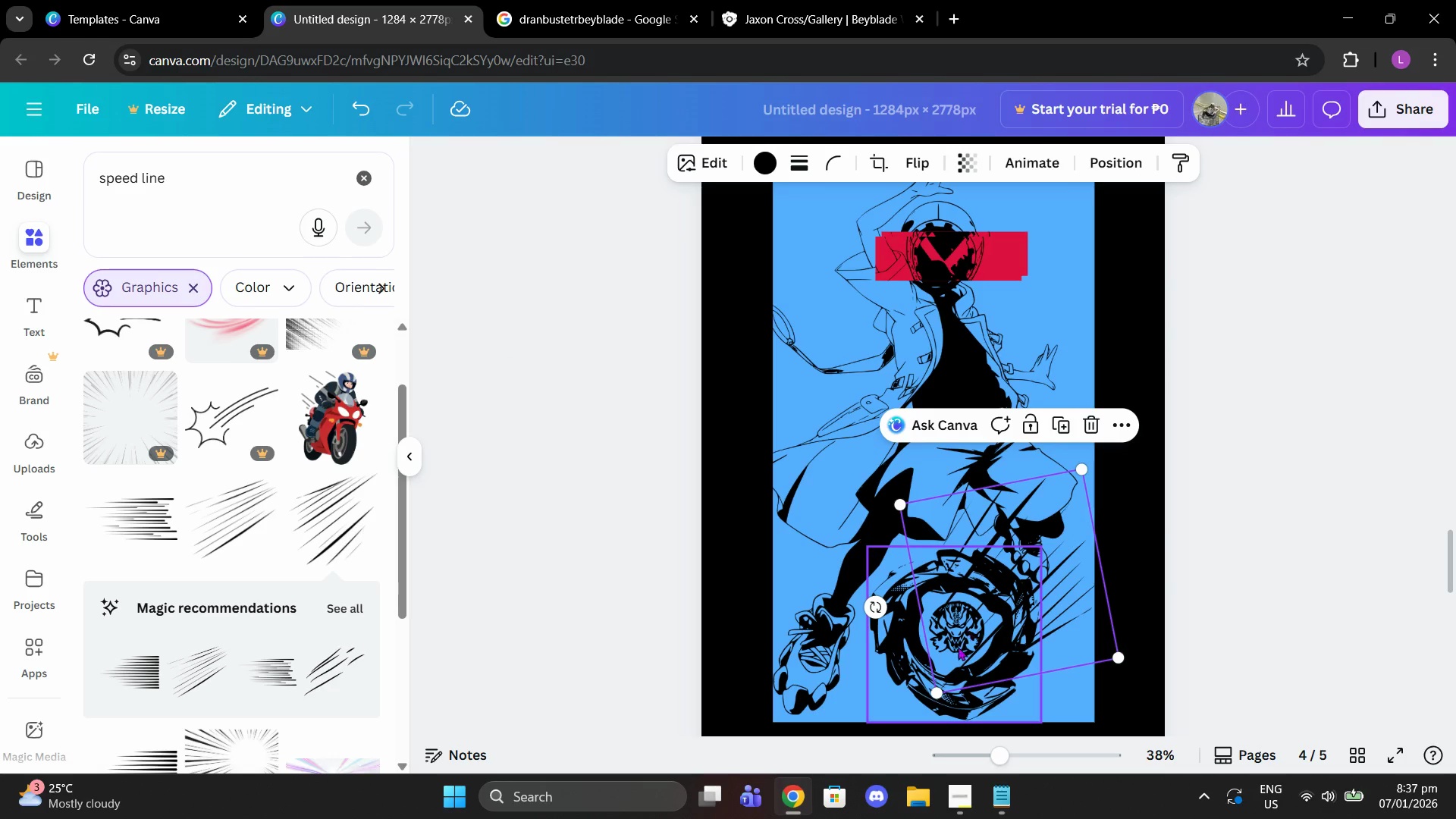 
left_click_drag(start_coordinate=[939, 692], to_coordinate=[969, 595])
 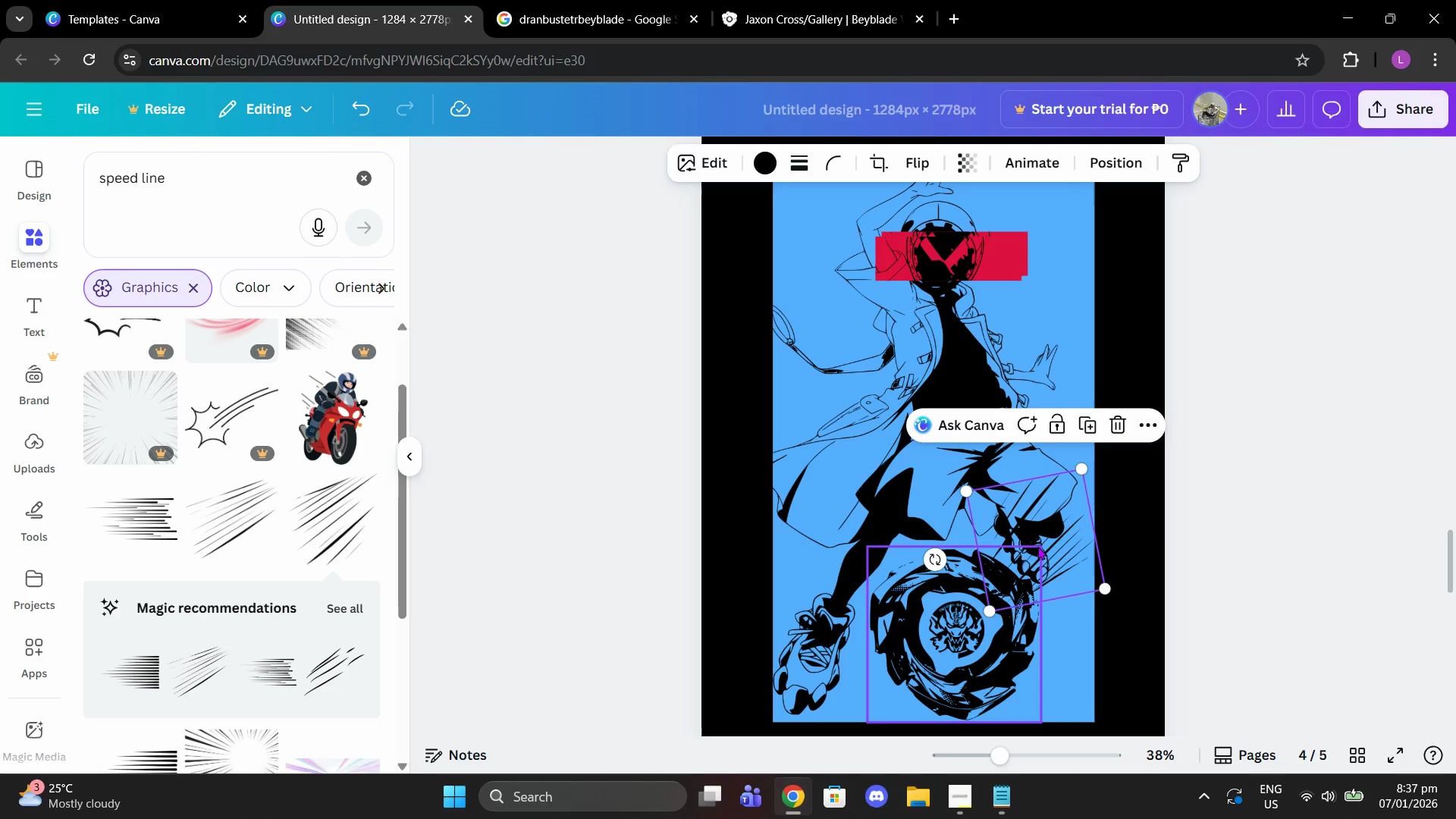 
left_click_drag(start_coordinate=[1037, 546], to_coordinate=[988, 544])
 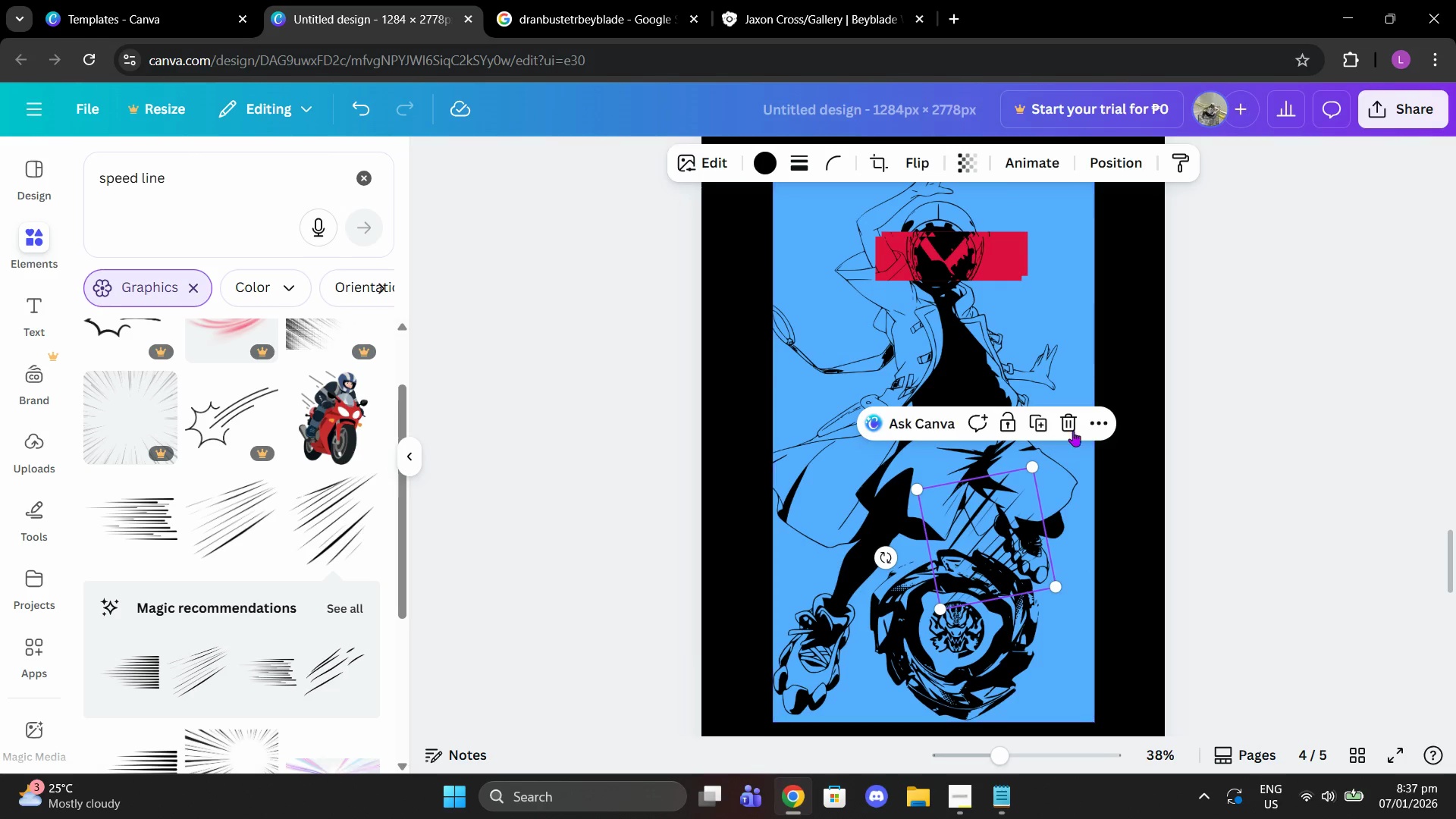 
left_click([1065, 422])
 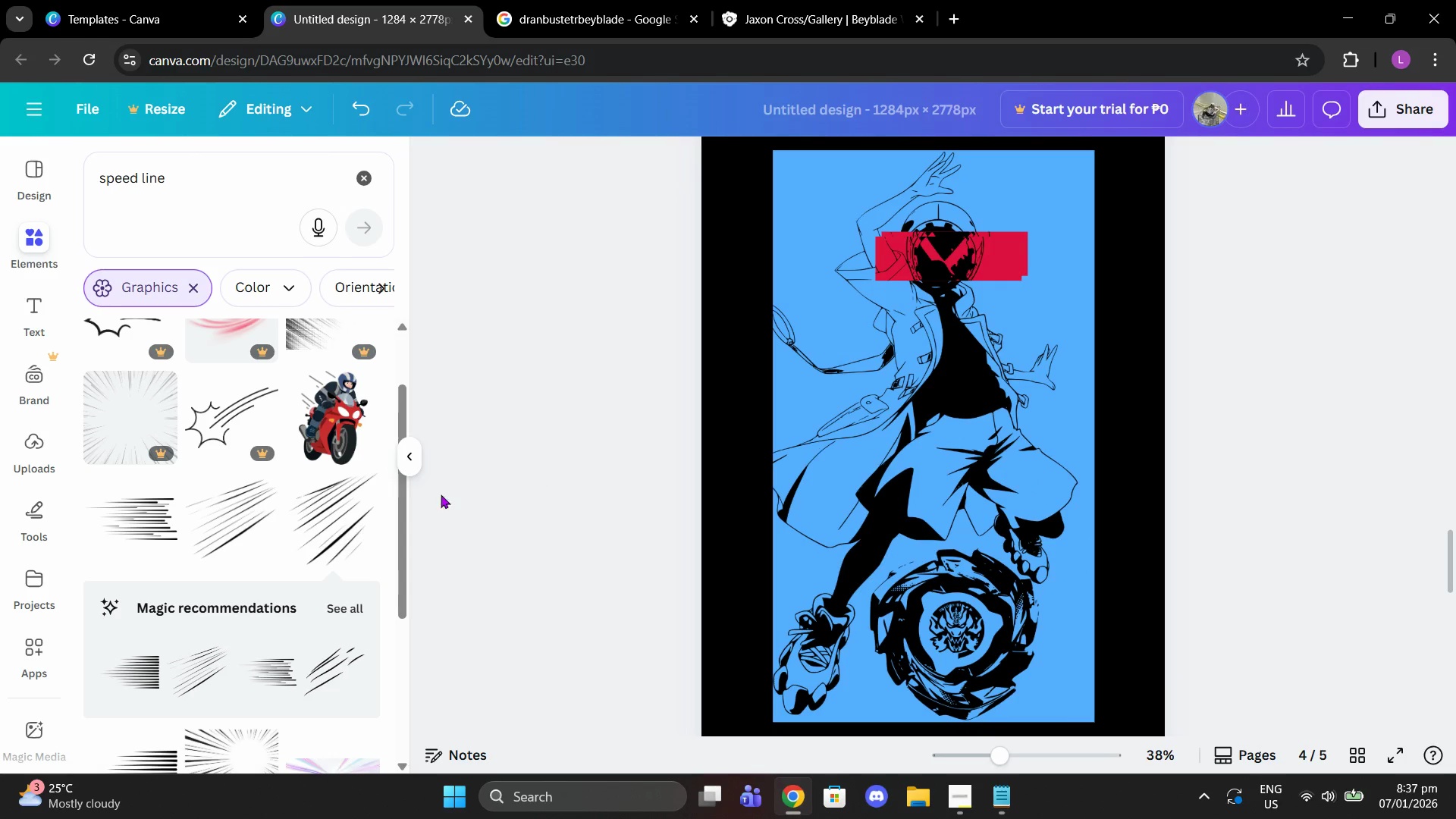 
scroll: coordinate [147, 581], scroll_direction: down, amount: 6.0
 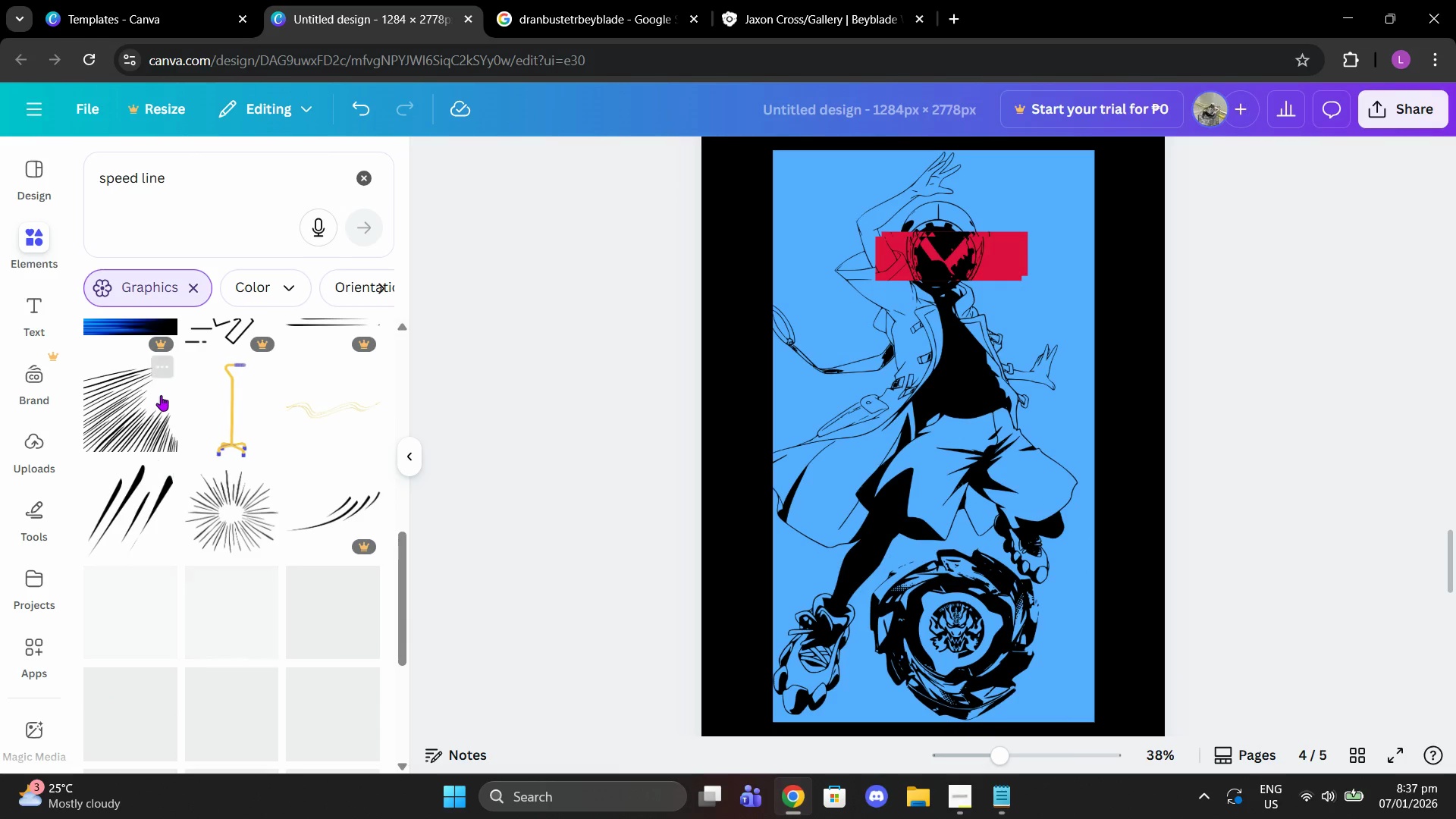 
left_click([112, 432])
 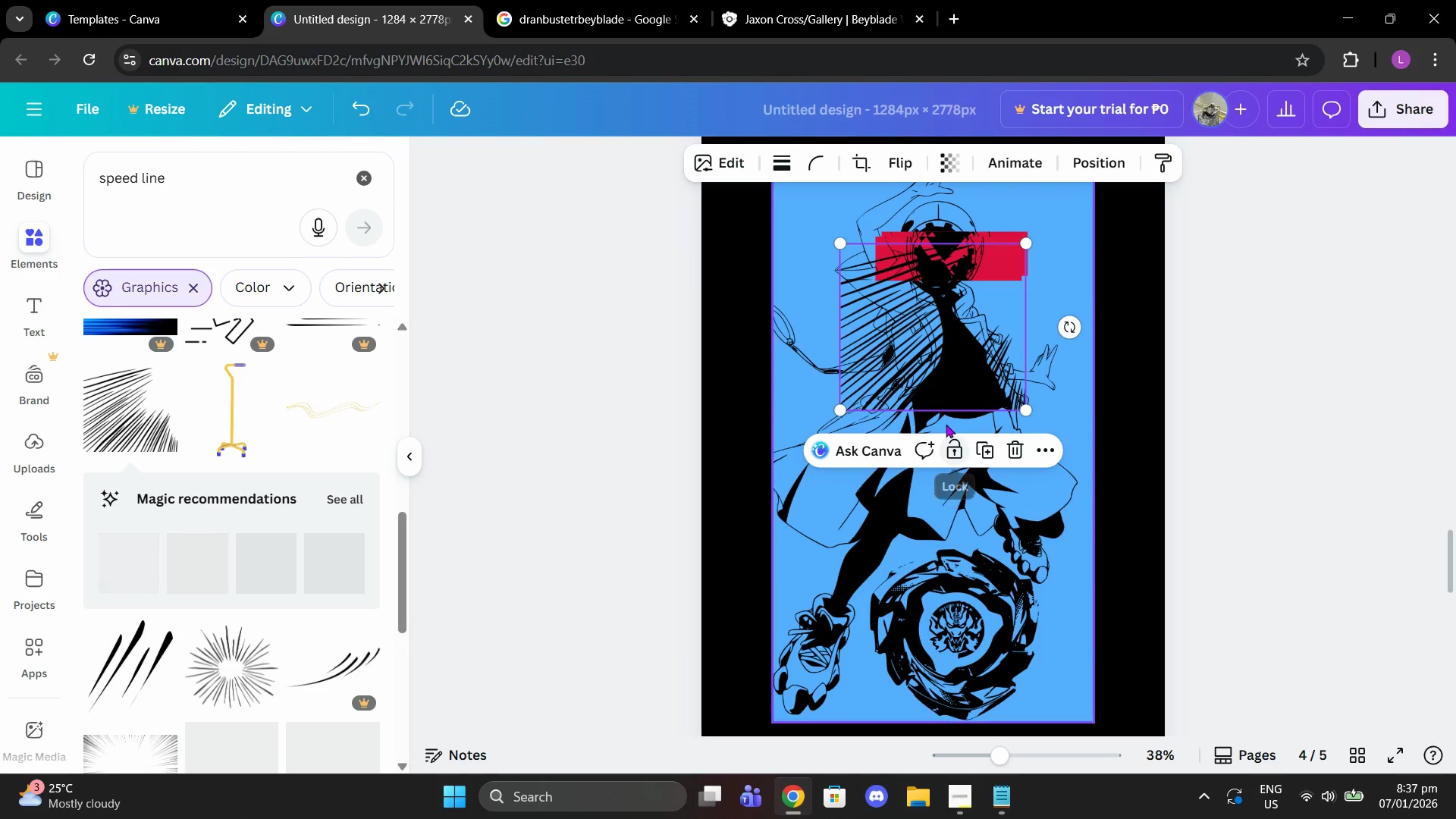 
left_click_drag(start_coordinate=[1062, 328], to_coordinate=[984, 445])
 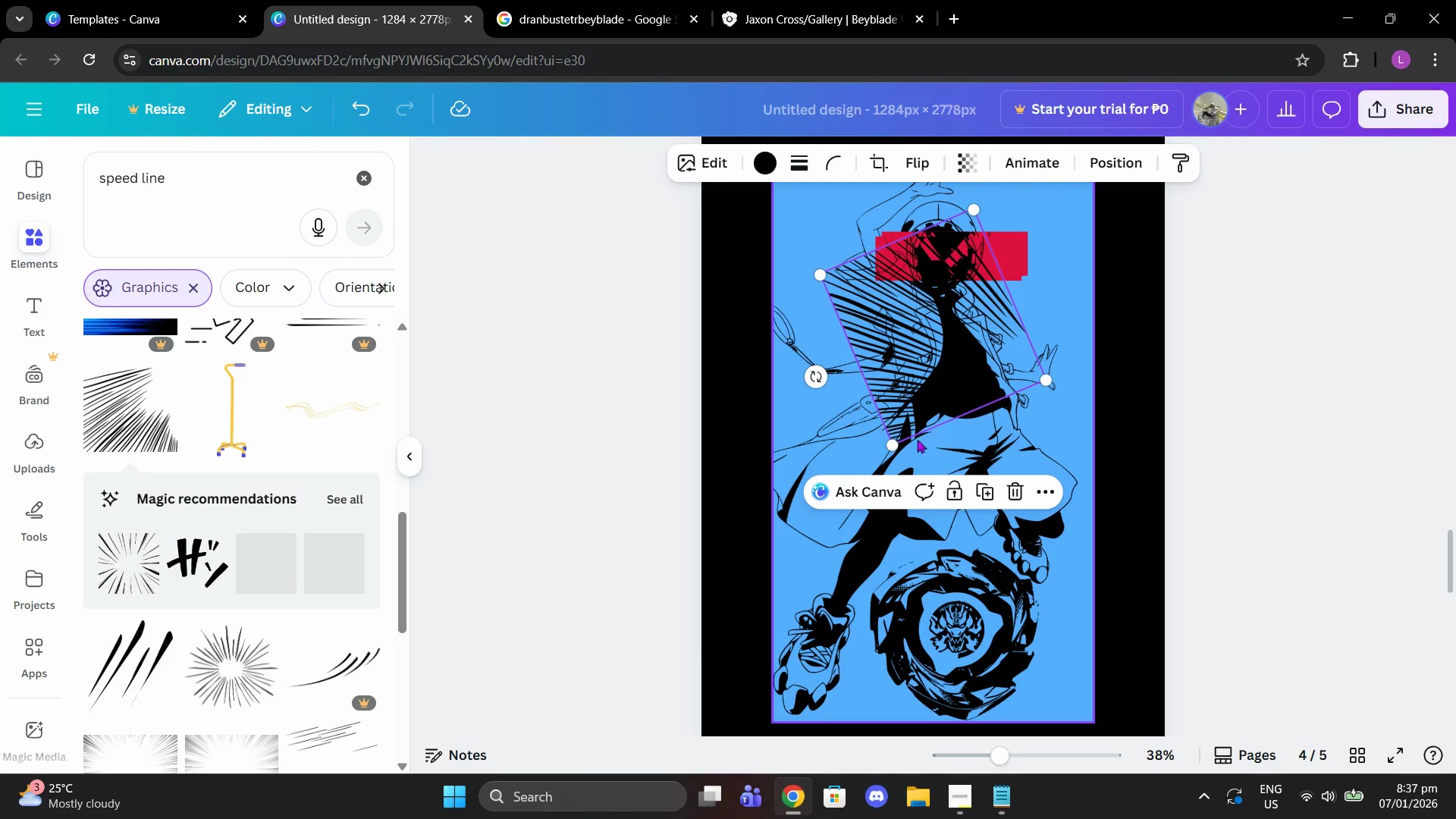 
left_click_drag(start_coordinate=[818, 380], to_coordinate=[903, 243])
 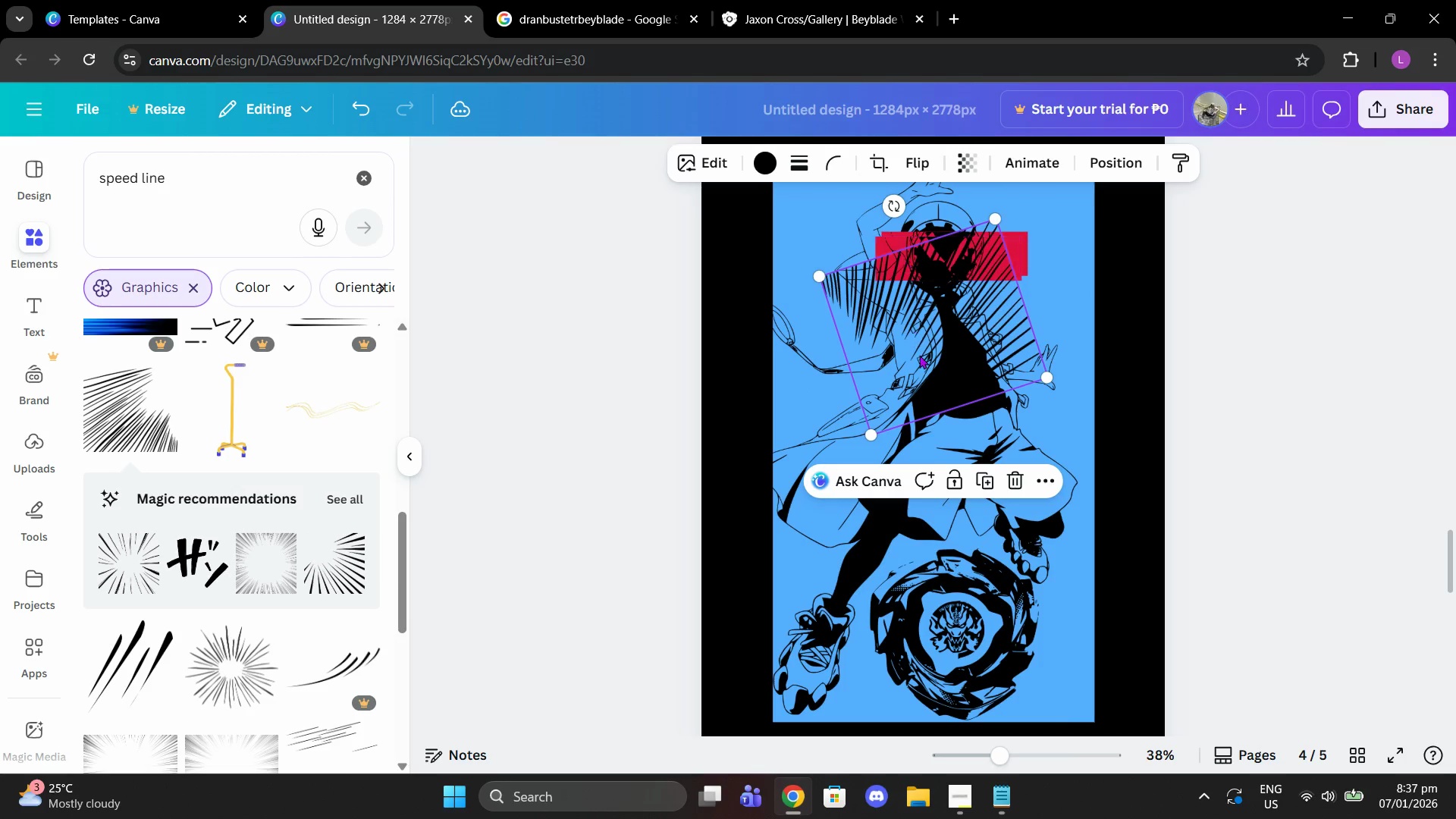 
left_click_drag(start_coordinate=[919, 355], to_coordinate=[1040, 571])
 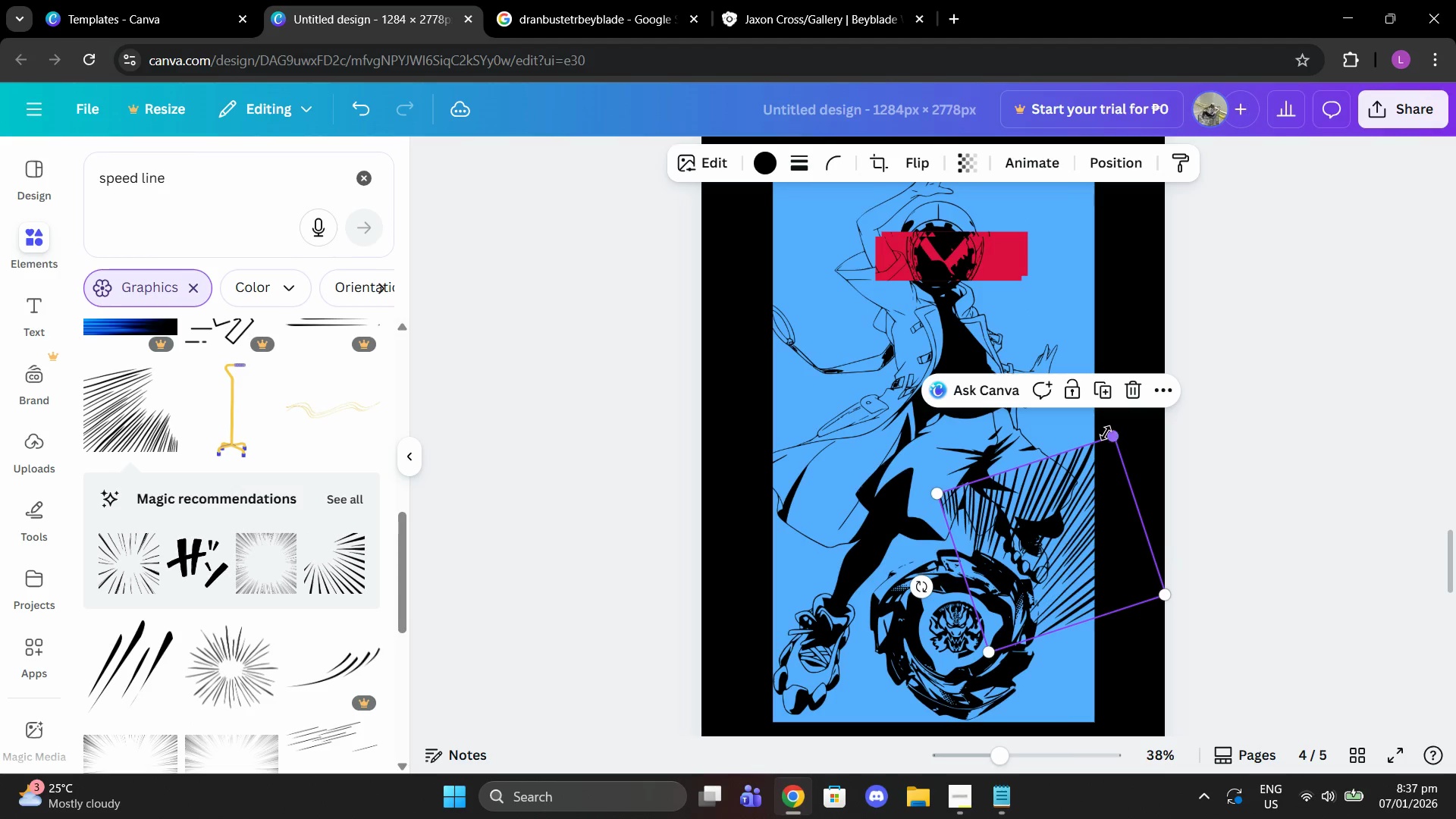 
left_click_drag(start_coordinate=[1106, 433], to_coordinate=[1085, 466])
 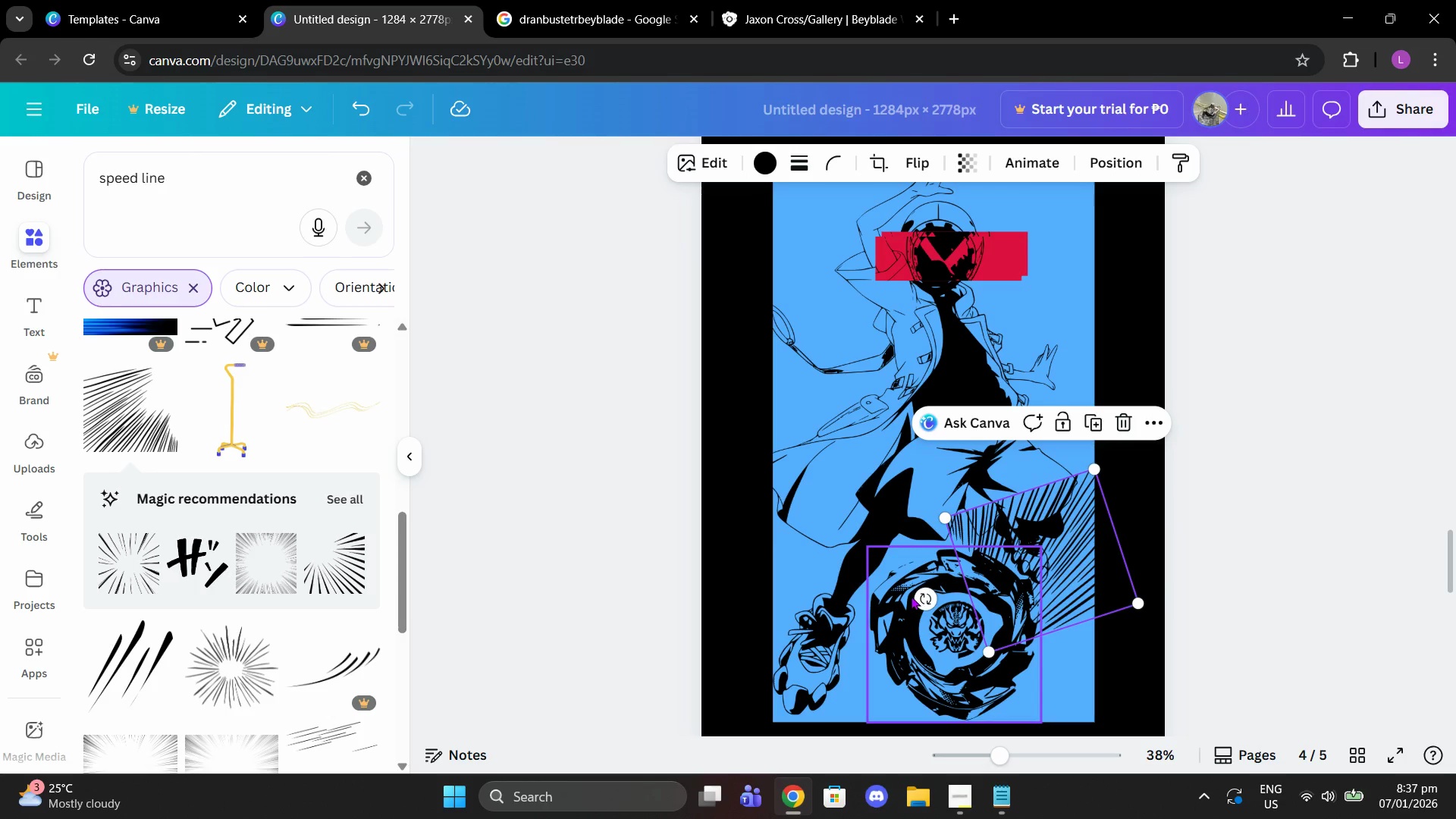 
left_click_drag(start_coordinate=[926, 598], to_coordinate=[940, 612])
 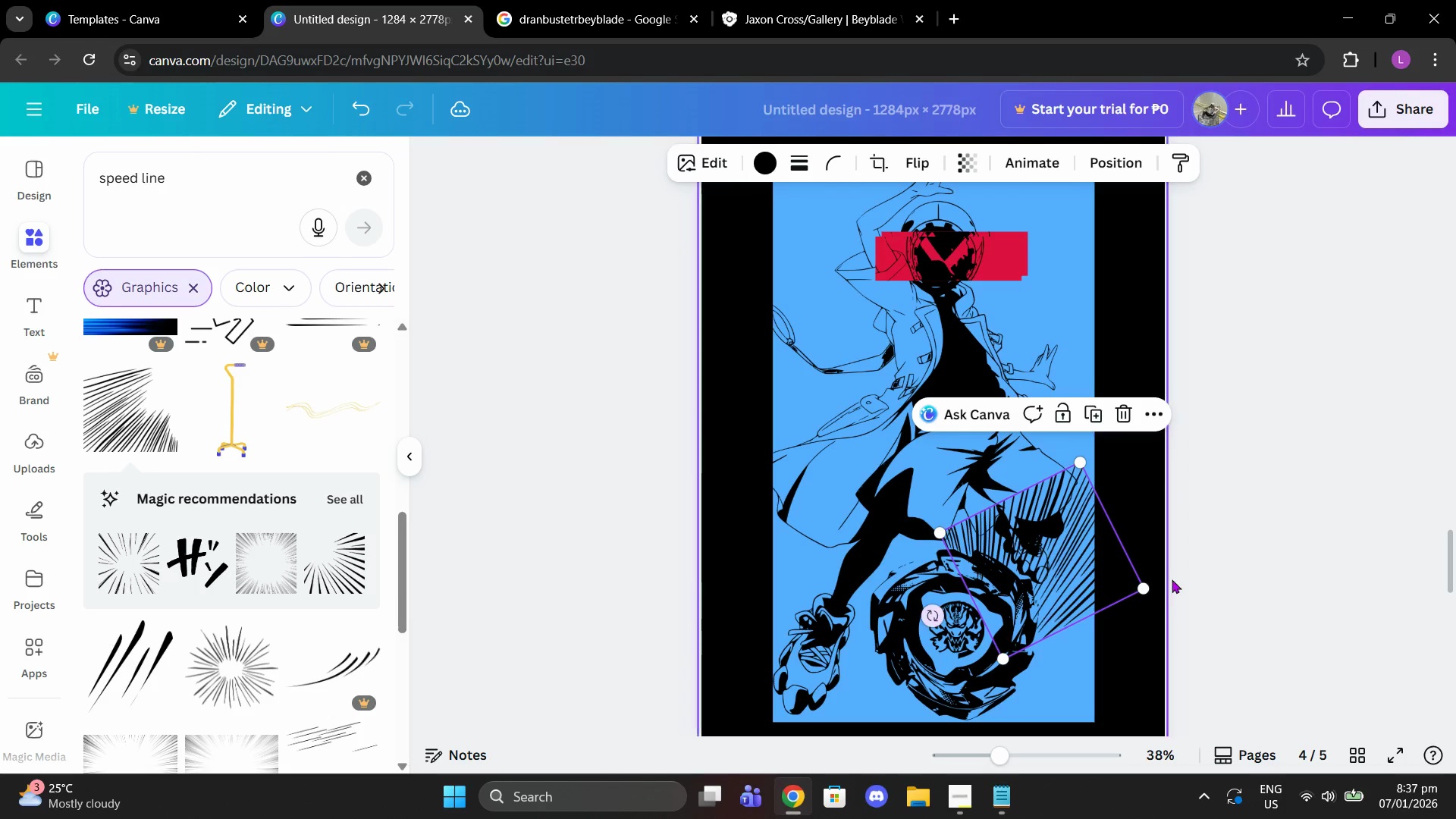 
left_click([1172, 579])
 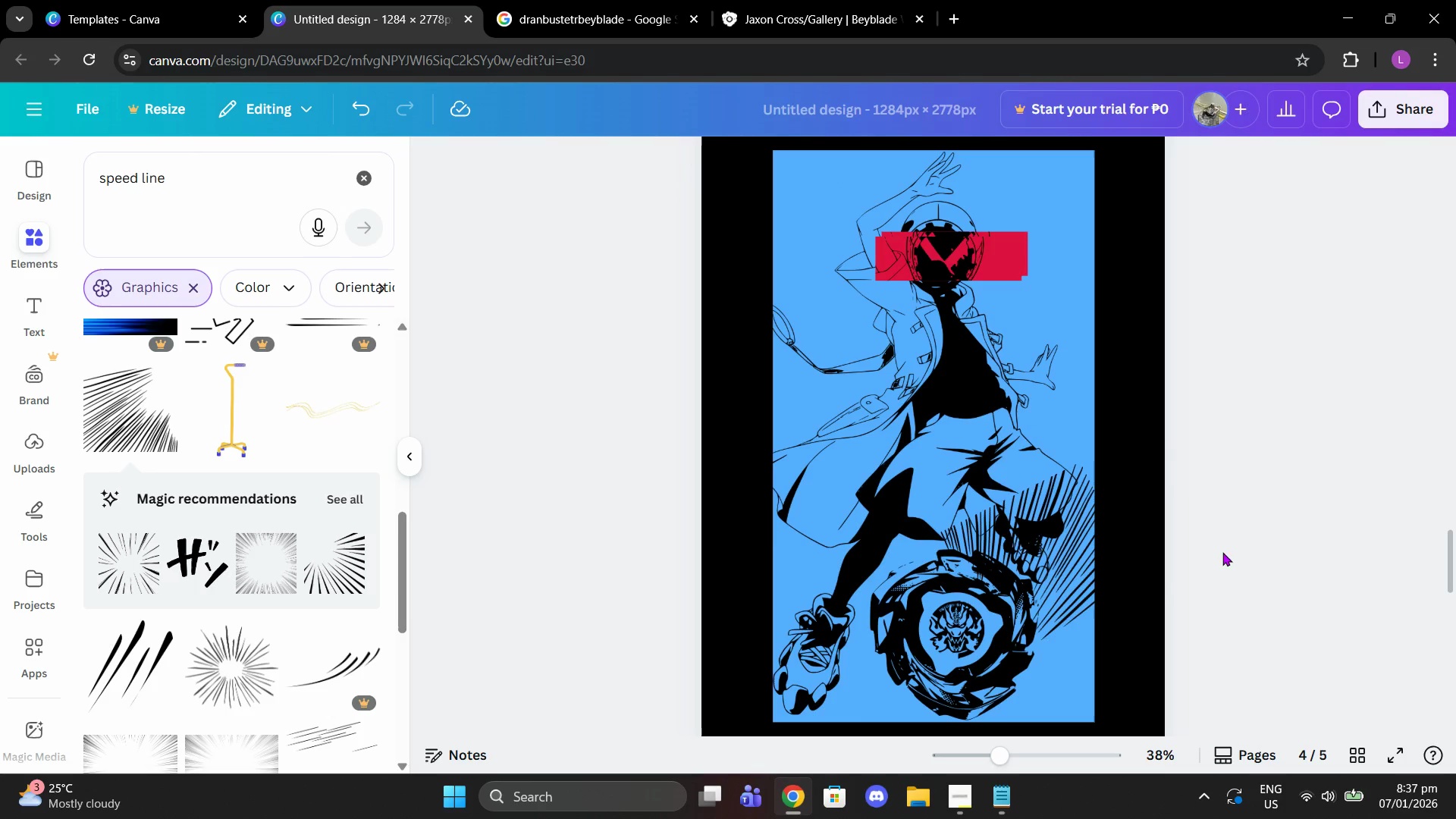 
left_click([1088, 535])
 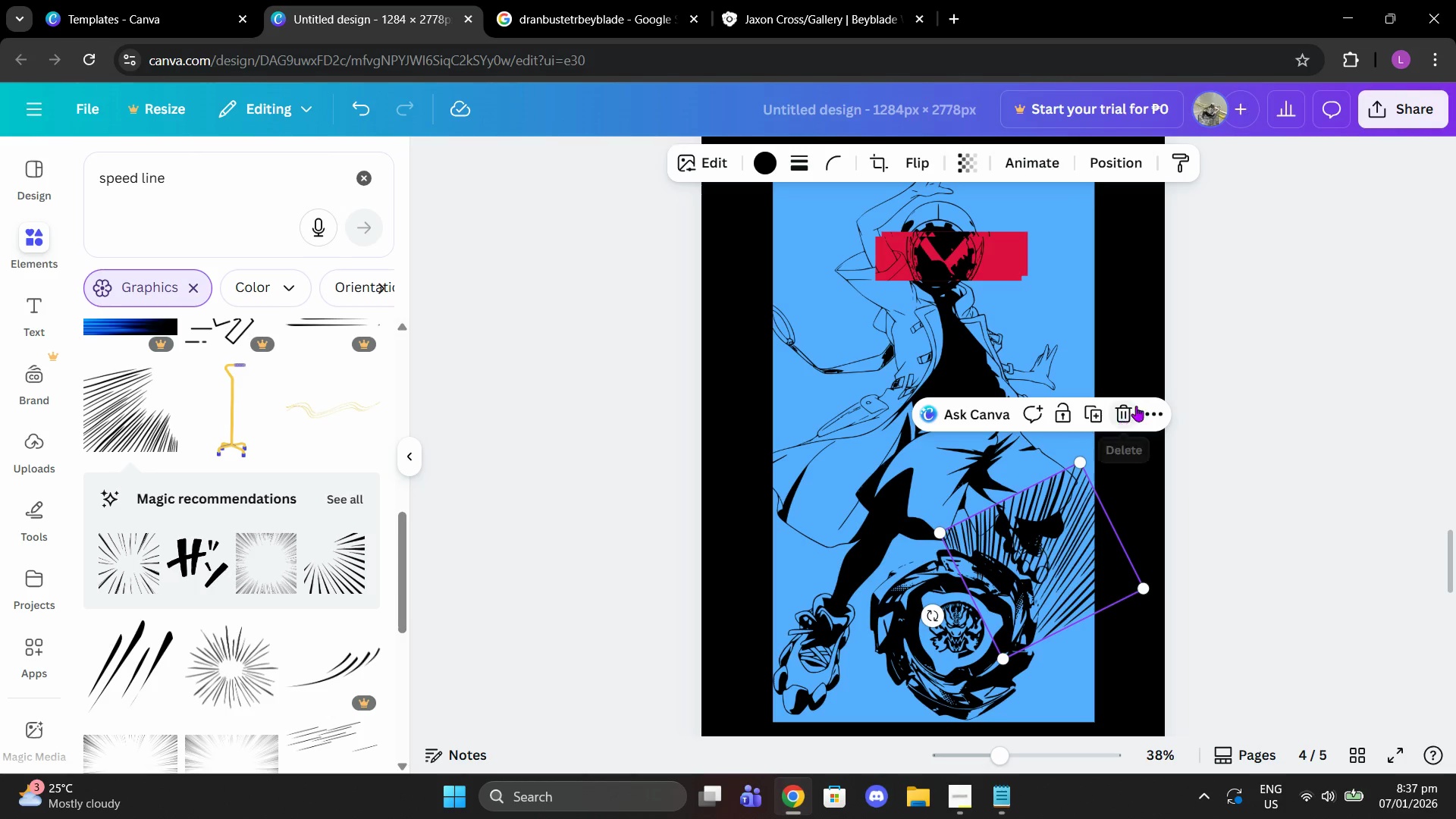 
left_click([1119, 413])
 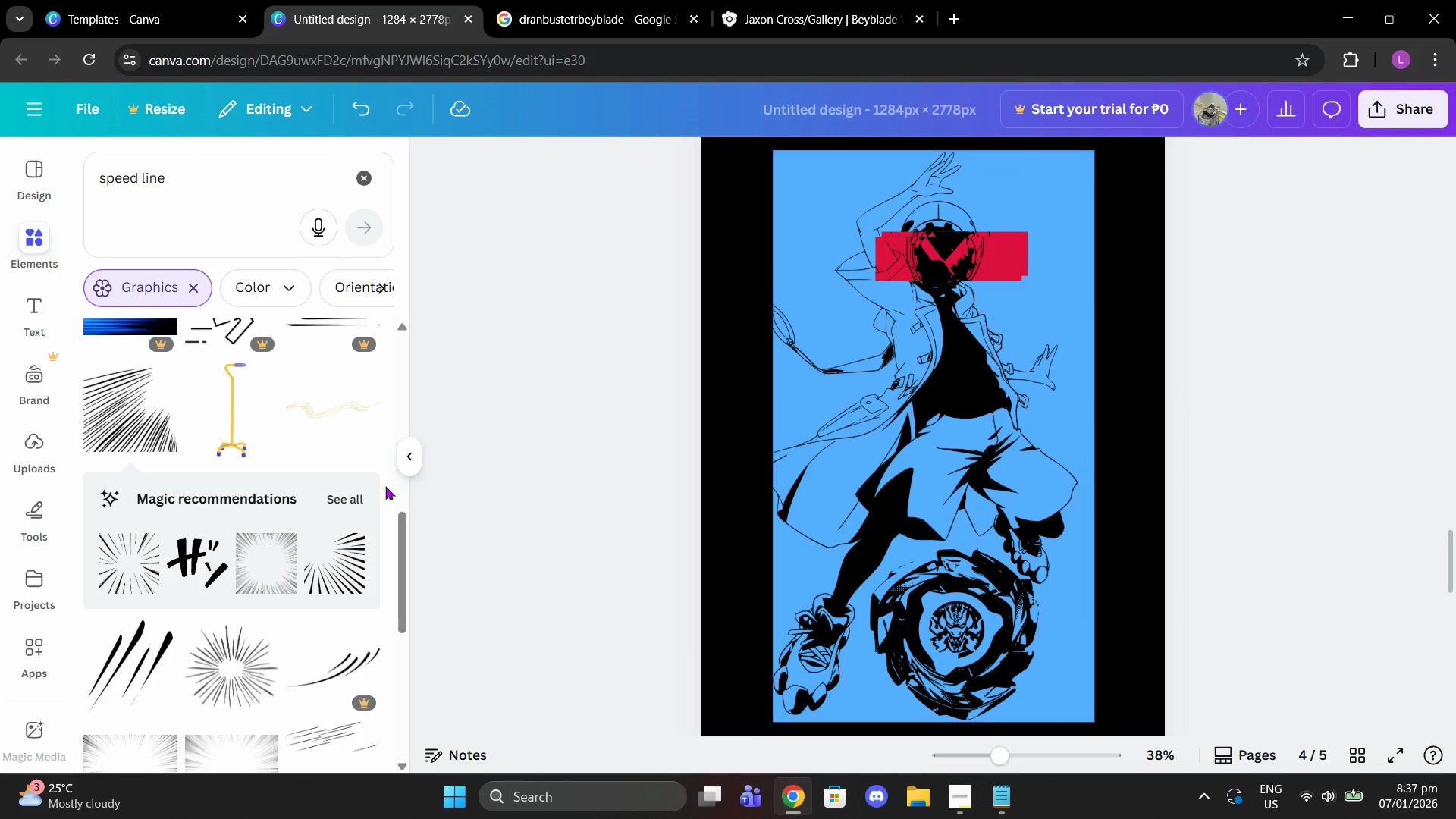 
scroll: coordinate [232, 516], scroll_direction: down, amount: 8.0
 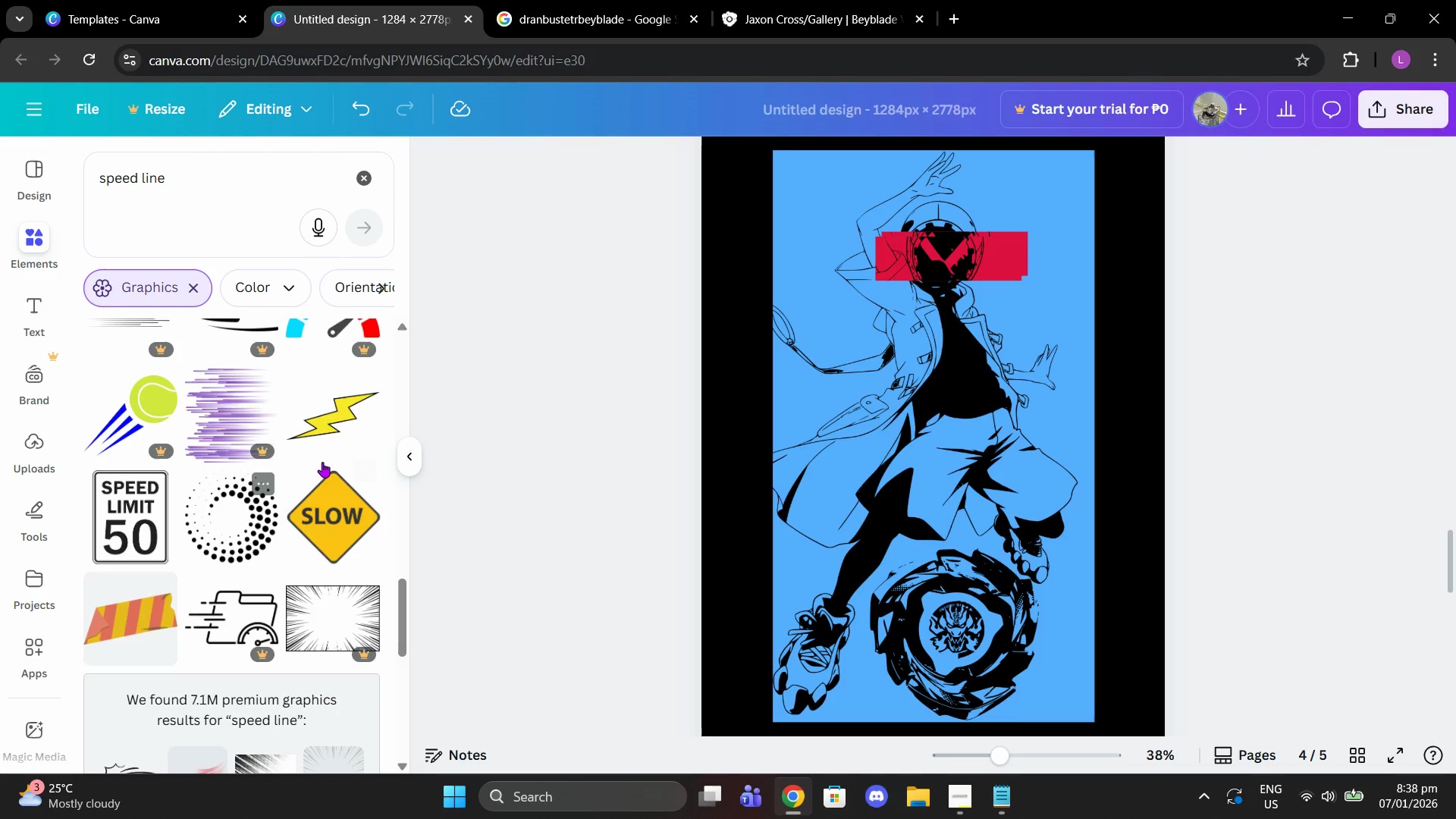 
left_click([331, 452])
 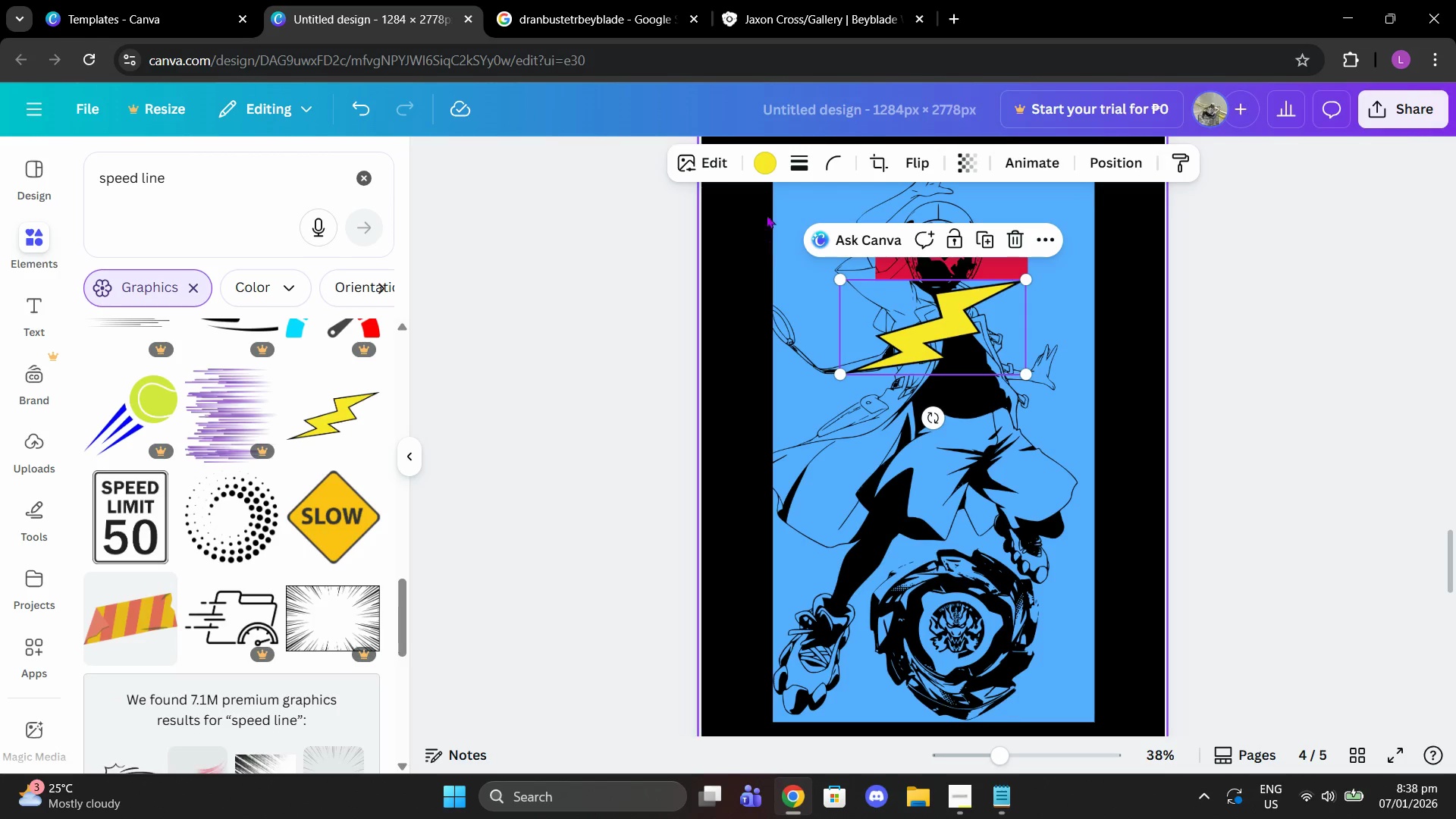 
left_click([771, 168])
 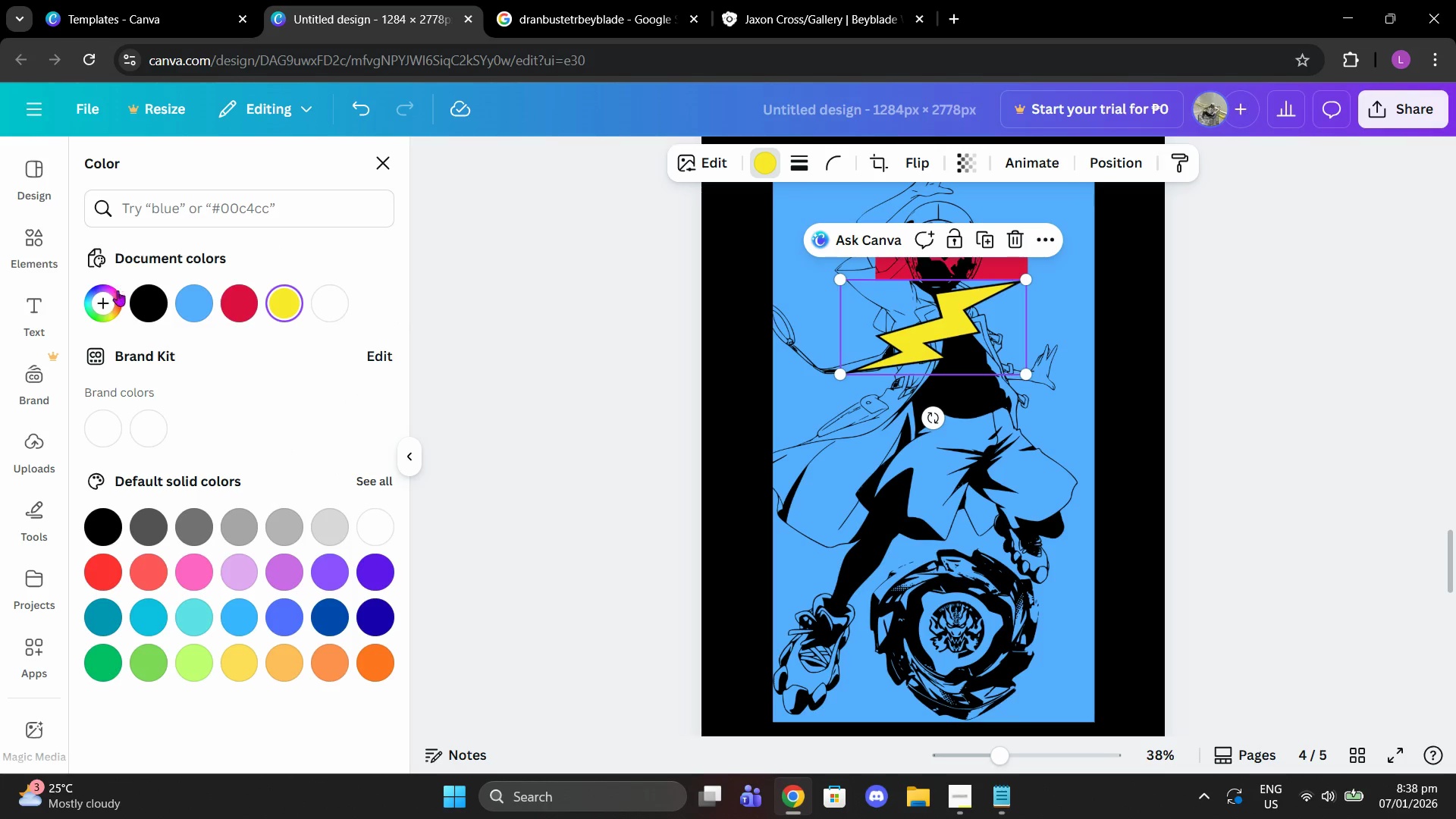 
left_click([199, 315])
 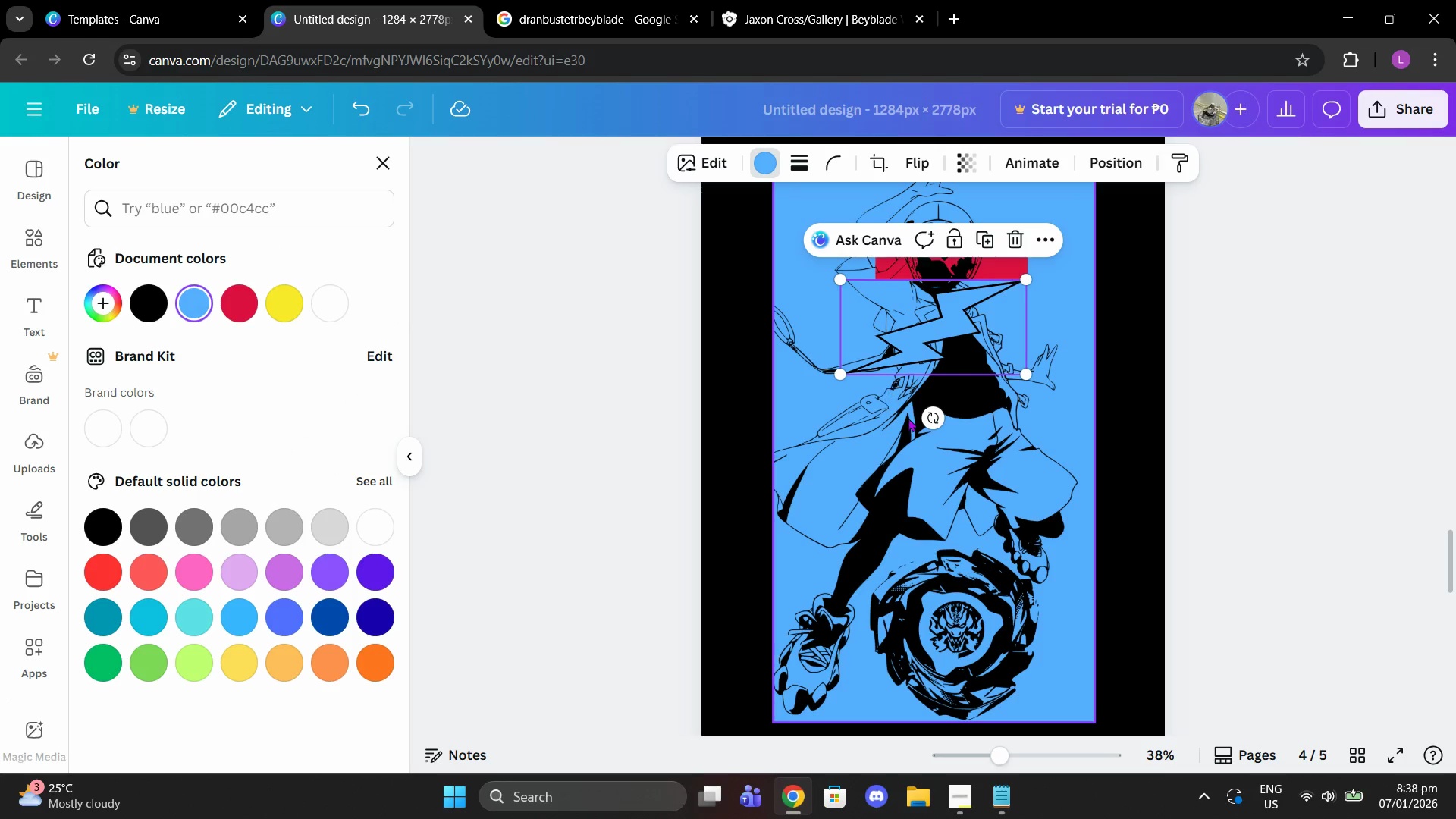 
left_click_drag(start_coordinate=[924, 412], to_coordinate=[1001, 421])
 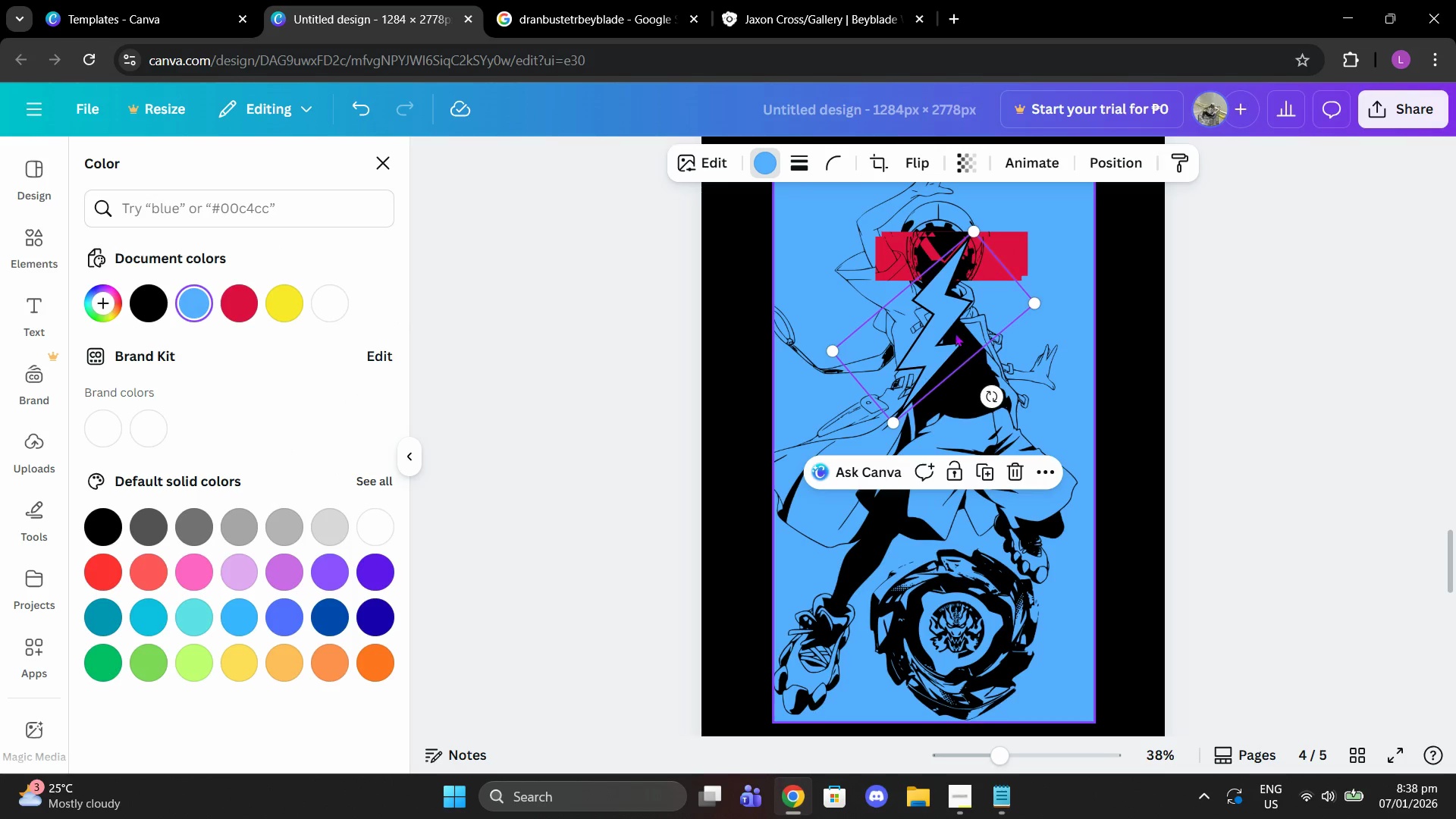 
left_click_drag(start_coordinate=[955, 332], to_coordinate=[1092, 602])
 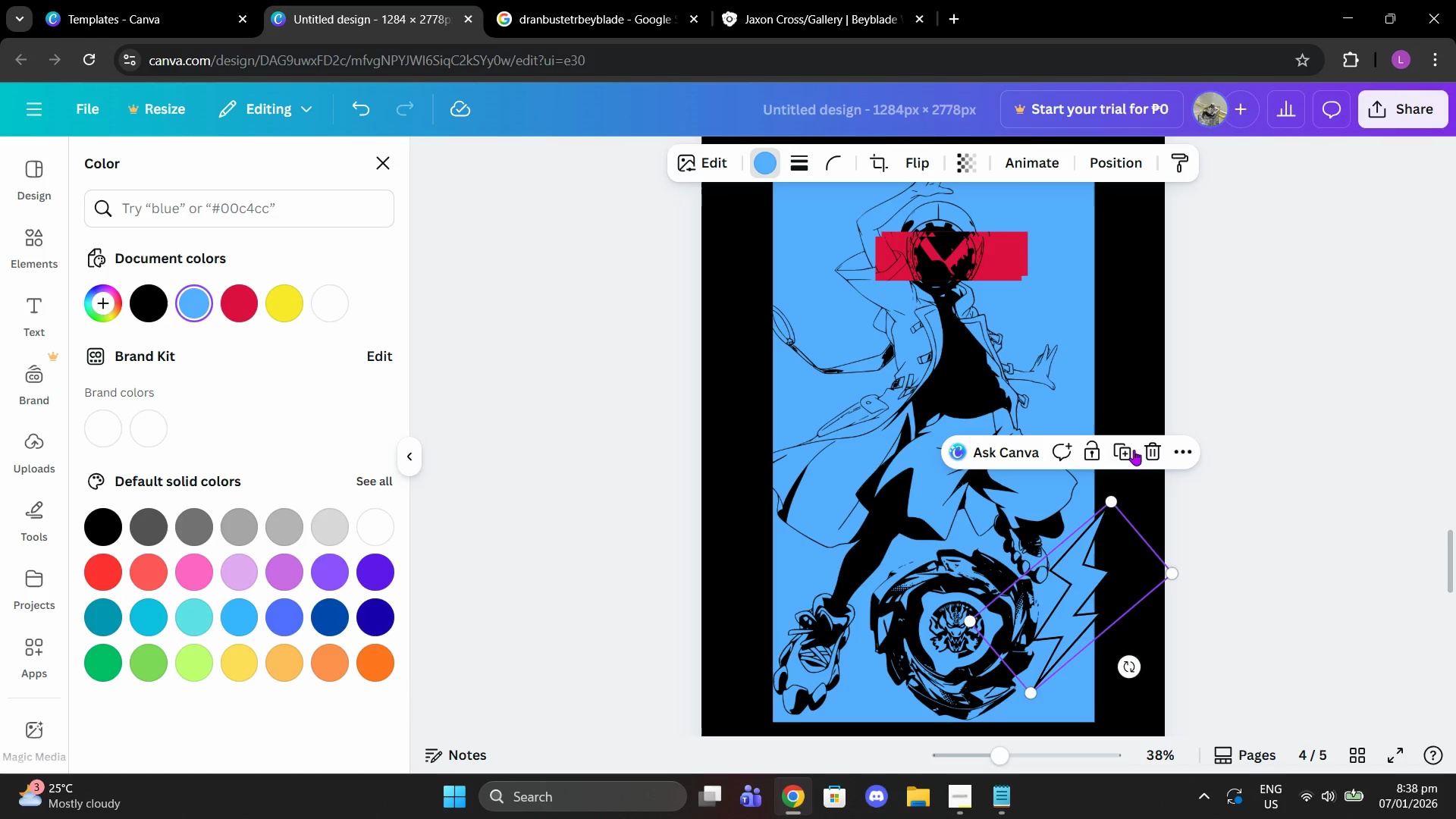 
left_click([1147, 450])
 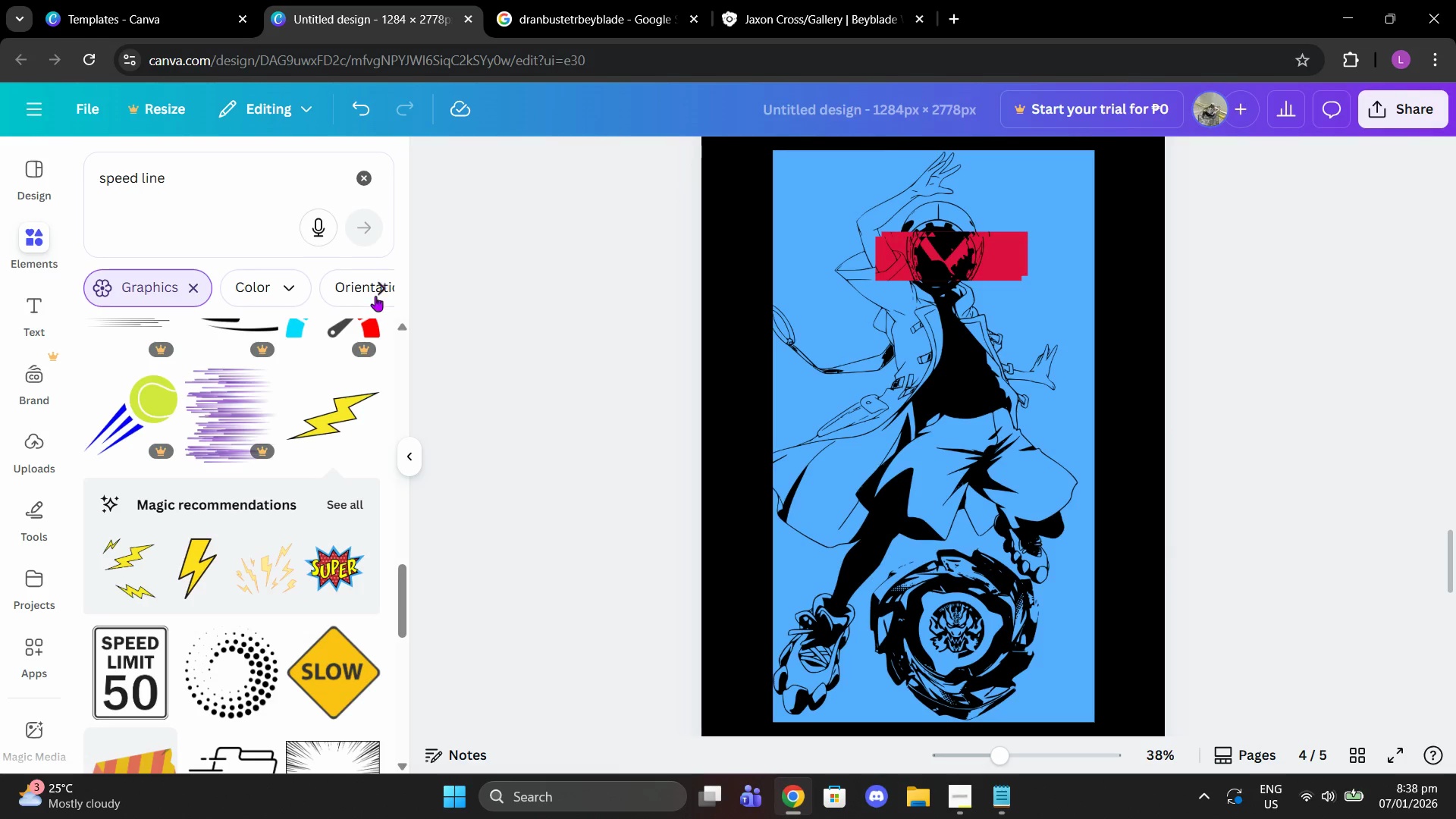 
scroll: coordinate [315, 465], scroll_direction: down, amount: 5.0
 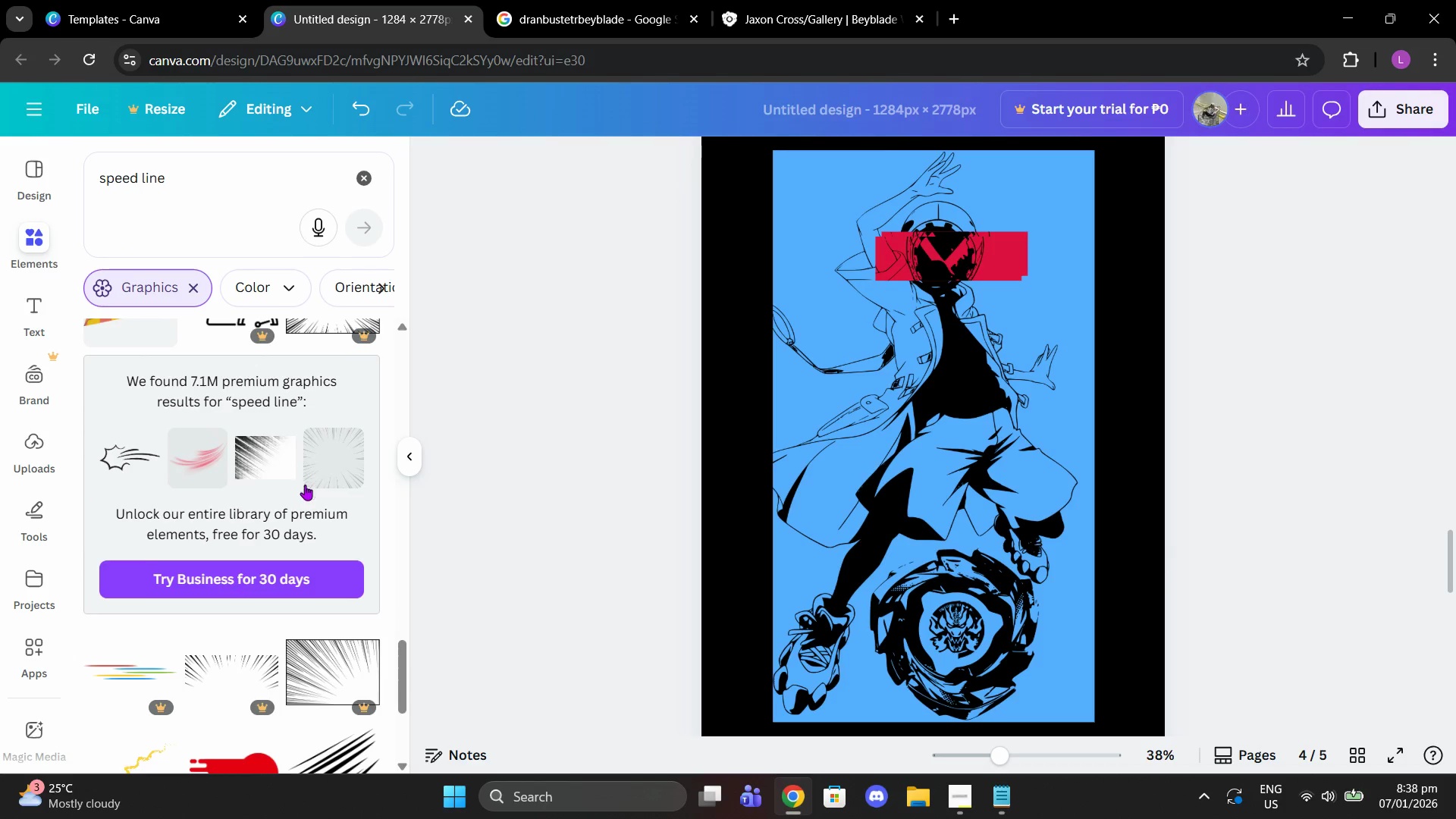 
scroll: coordinate [308, 526], scroll_direction: up, amount: 5.0
 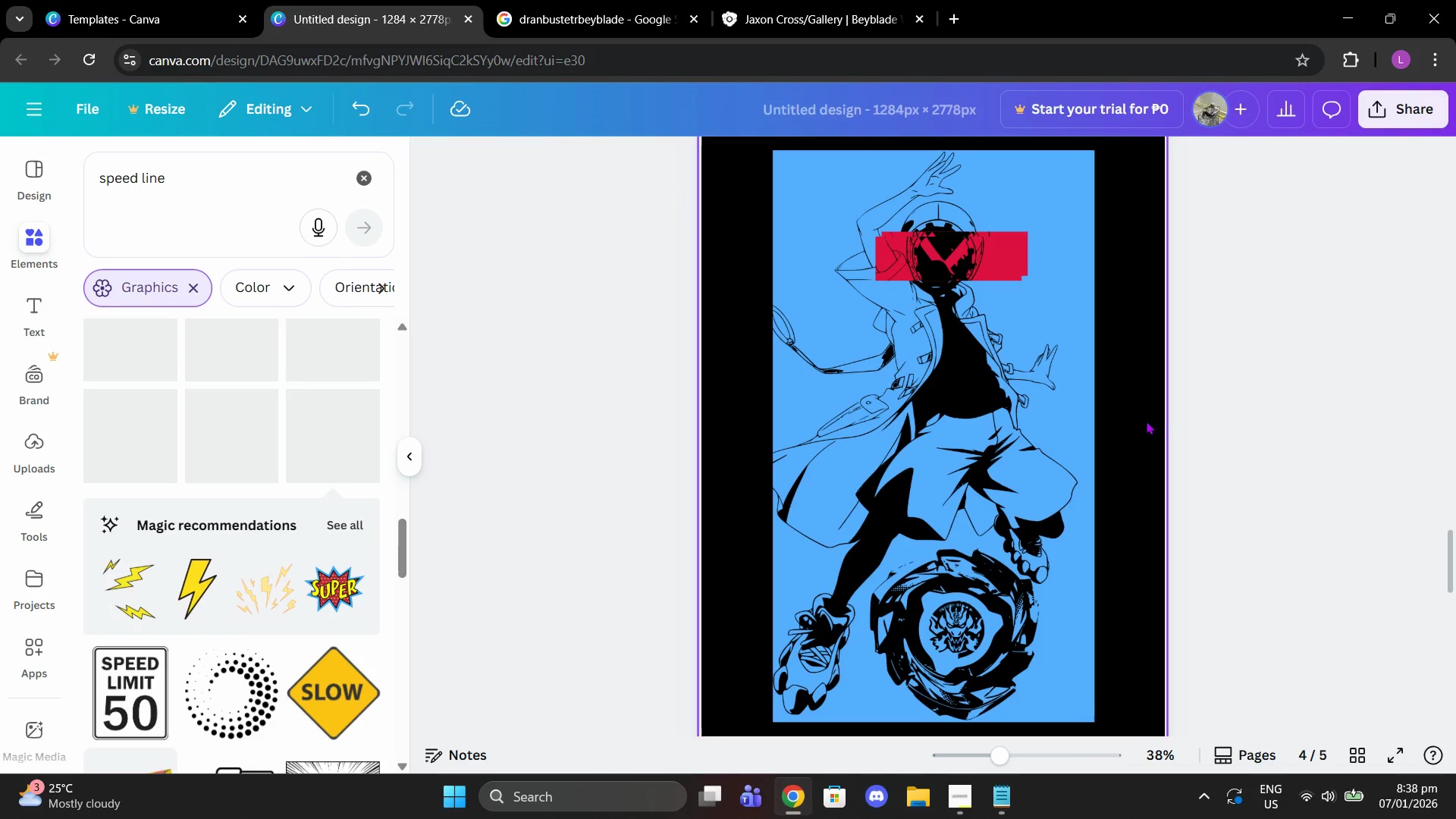 
left_click([1307, 422])
 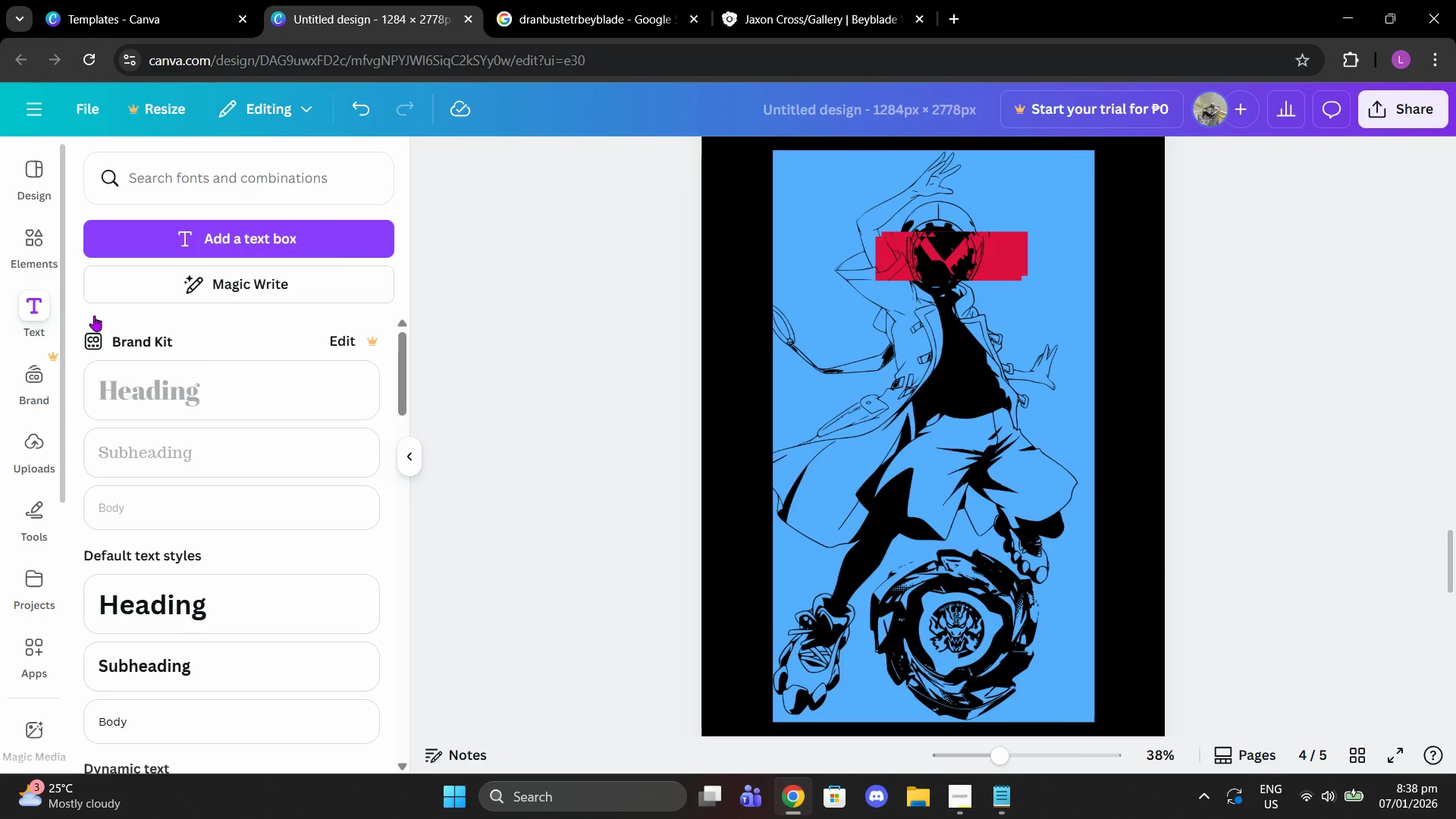 
left_click([208, 610])
 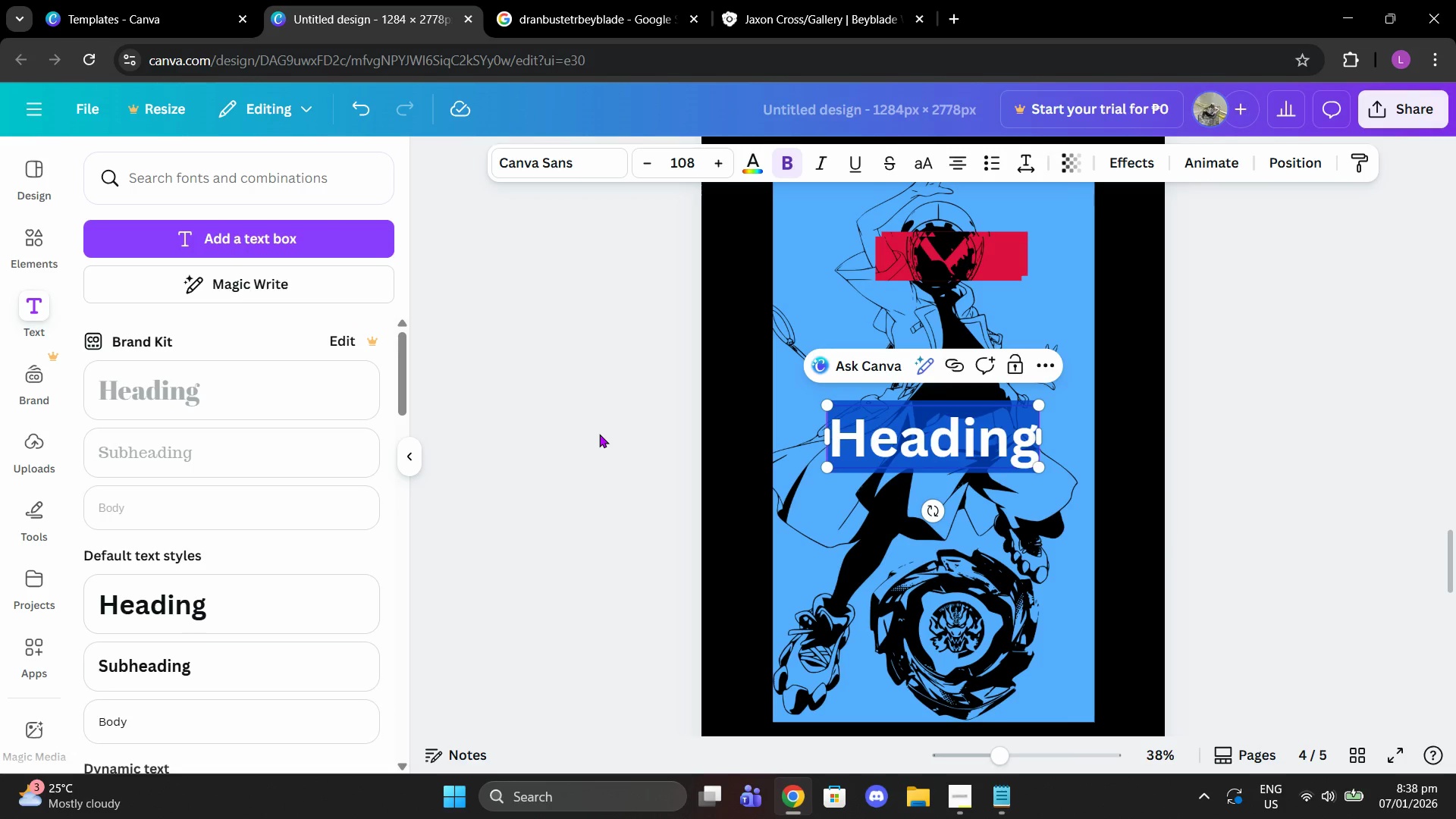 
type(BLder)
key(Backspace)
key(Backspace)
key(Backspace)
type(ade)
key(Backspace)
key(Backspace)
key(Backspace)
type(DER X)
 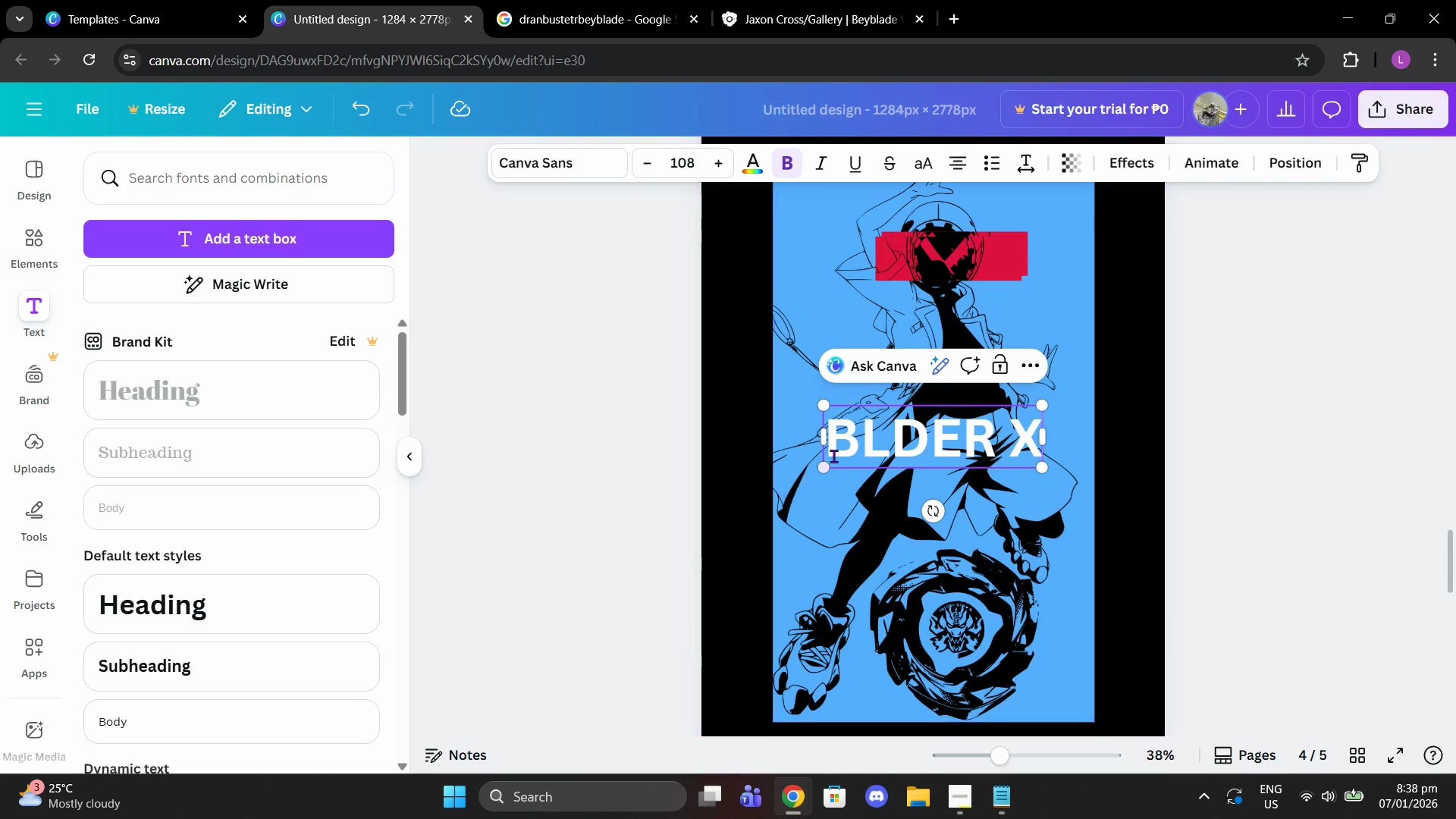 
left_click([892, 423])
 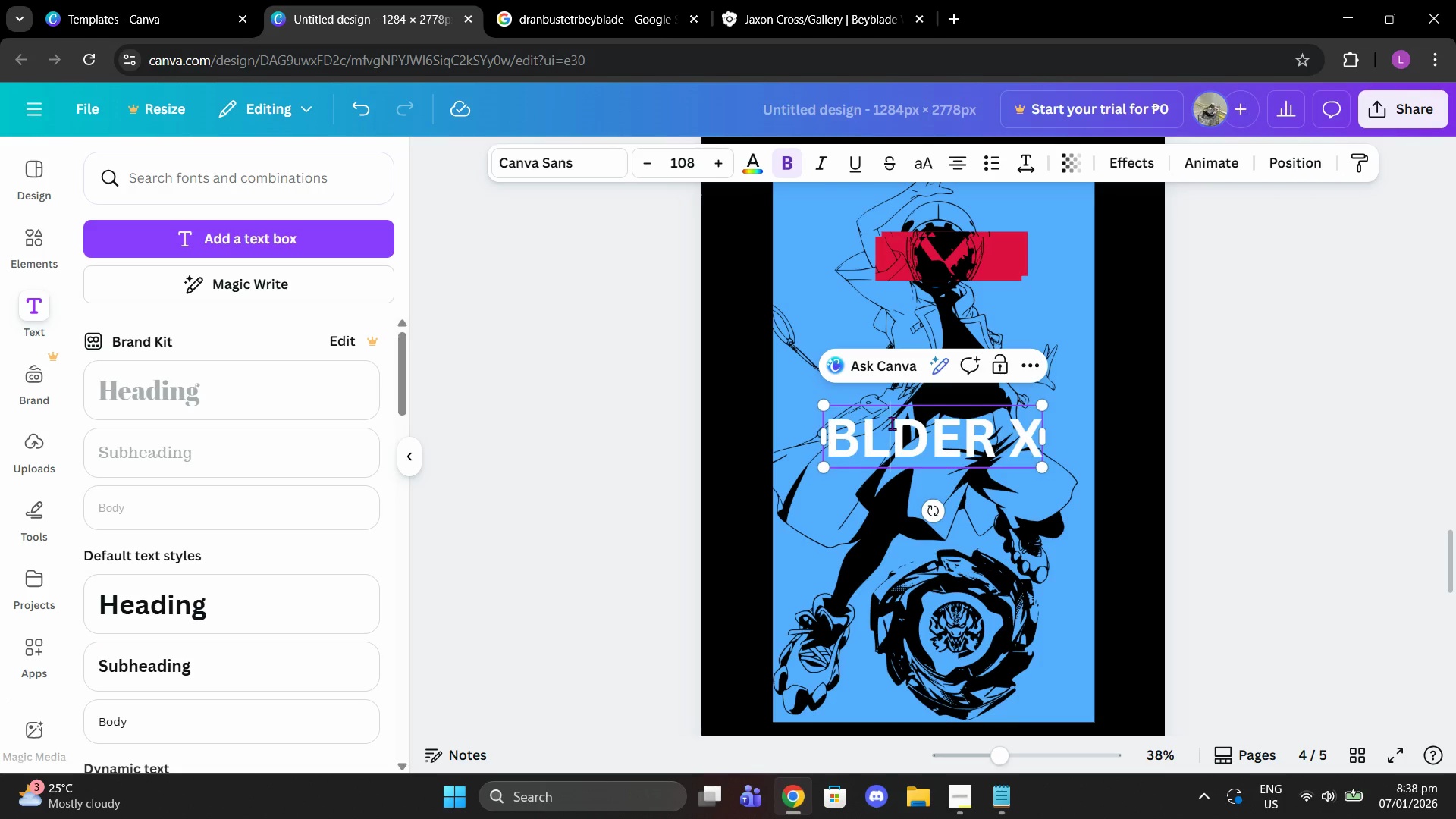 
key(A)
 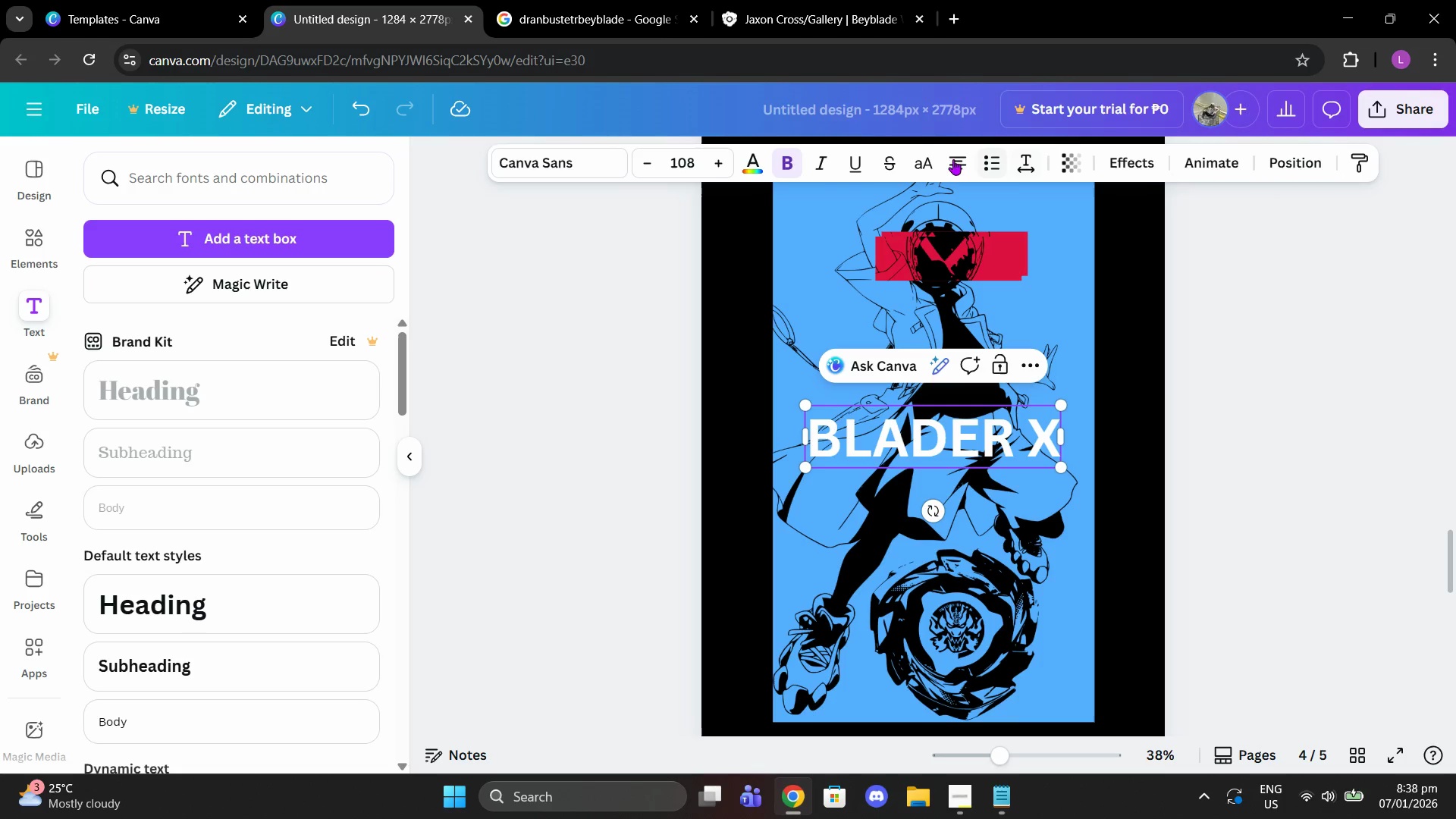 
left_click([924, 158])
 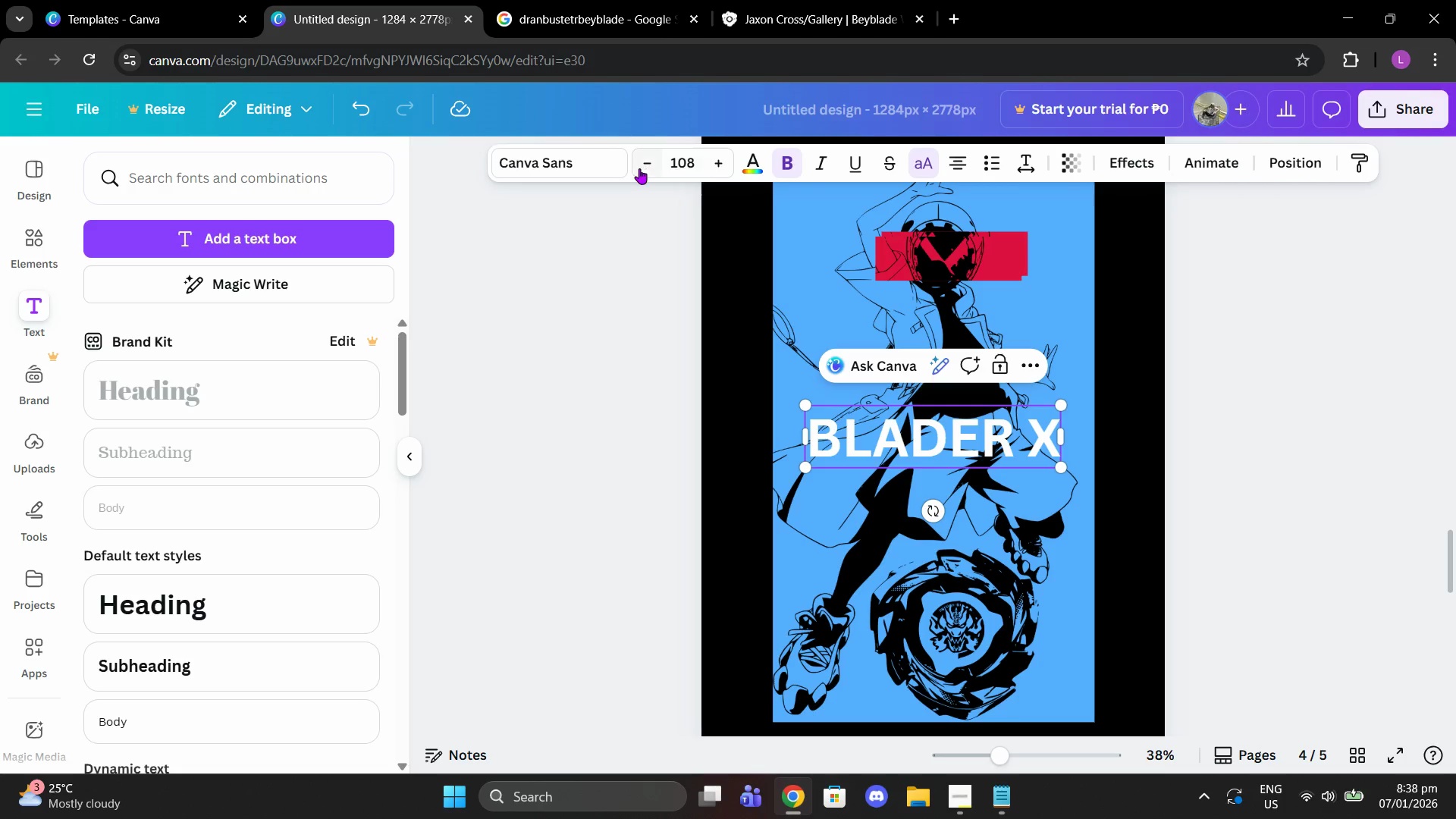 
left_click([584, 164])
 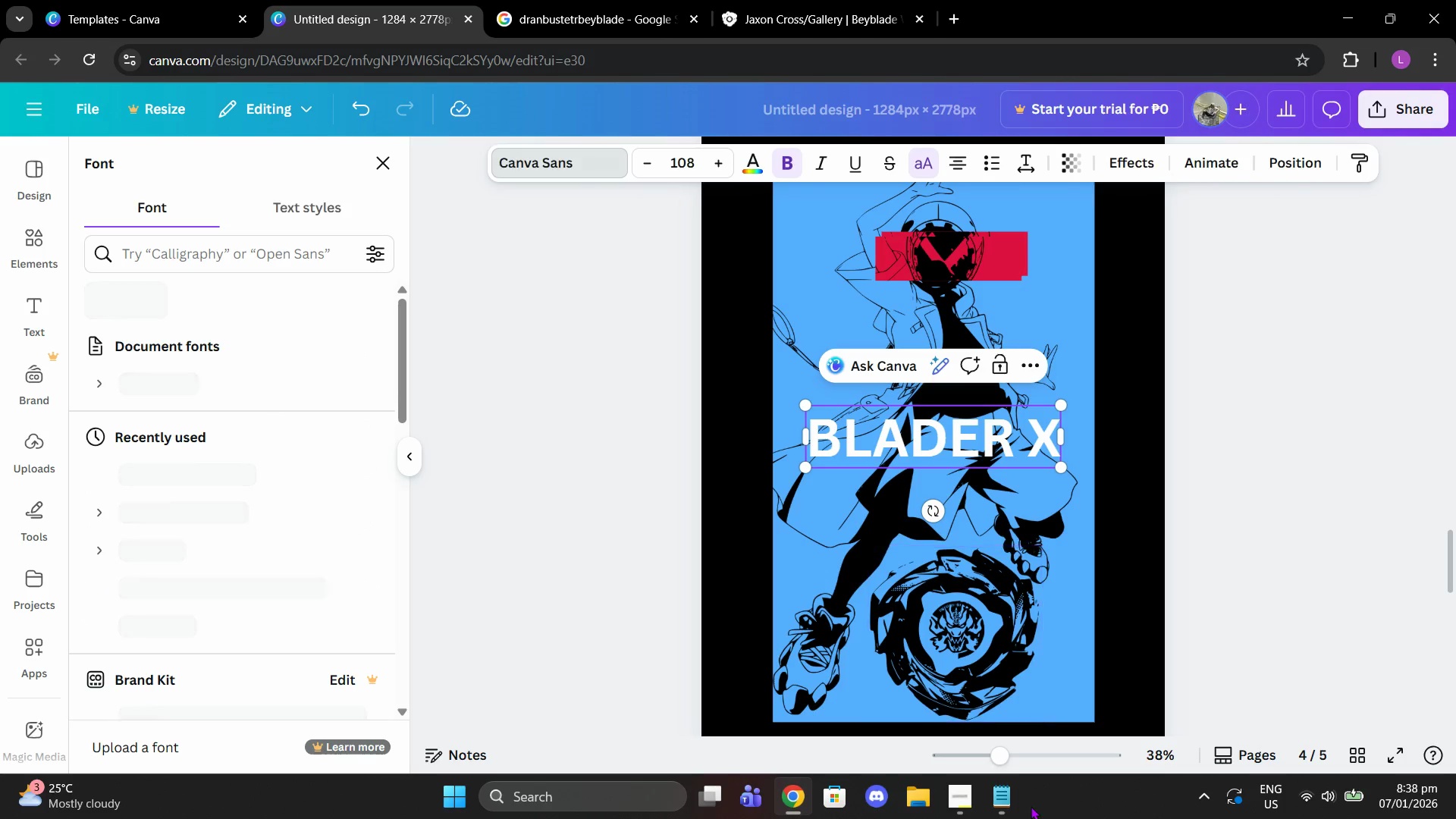 
left_click([1011, 802])